 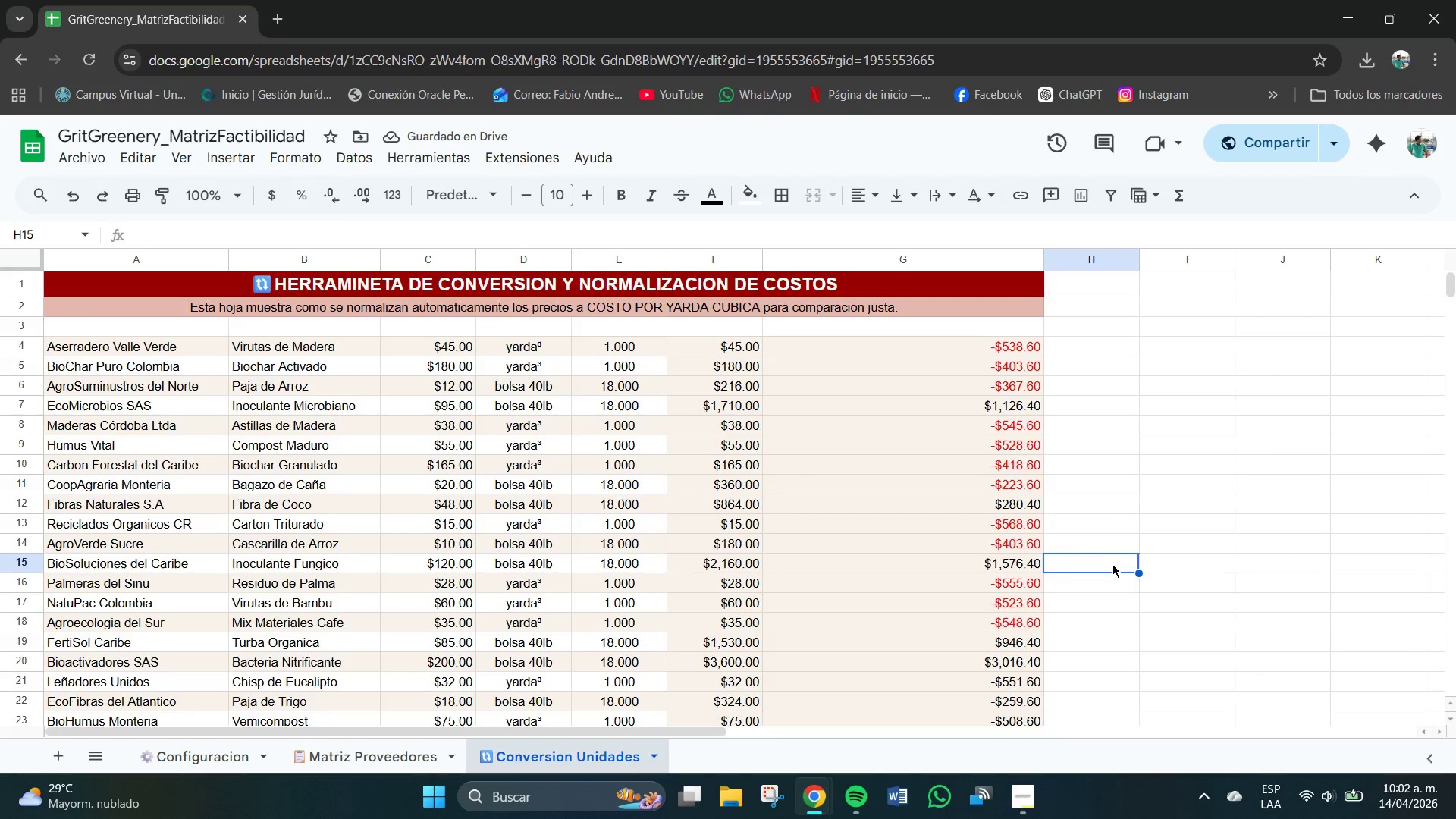 
scroll: coordinate [1112, 565], scroll_direction: down, amount: 1.0
 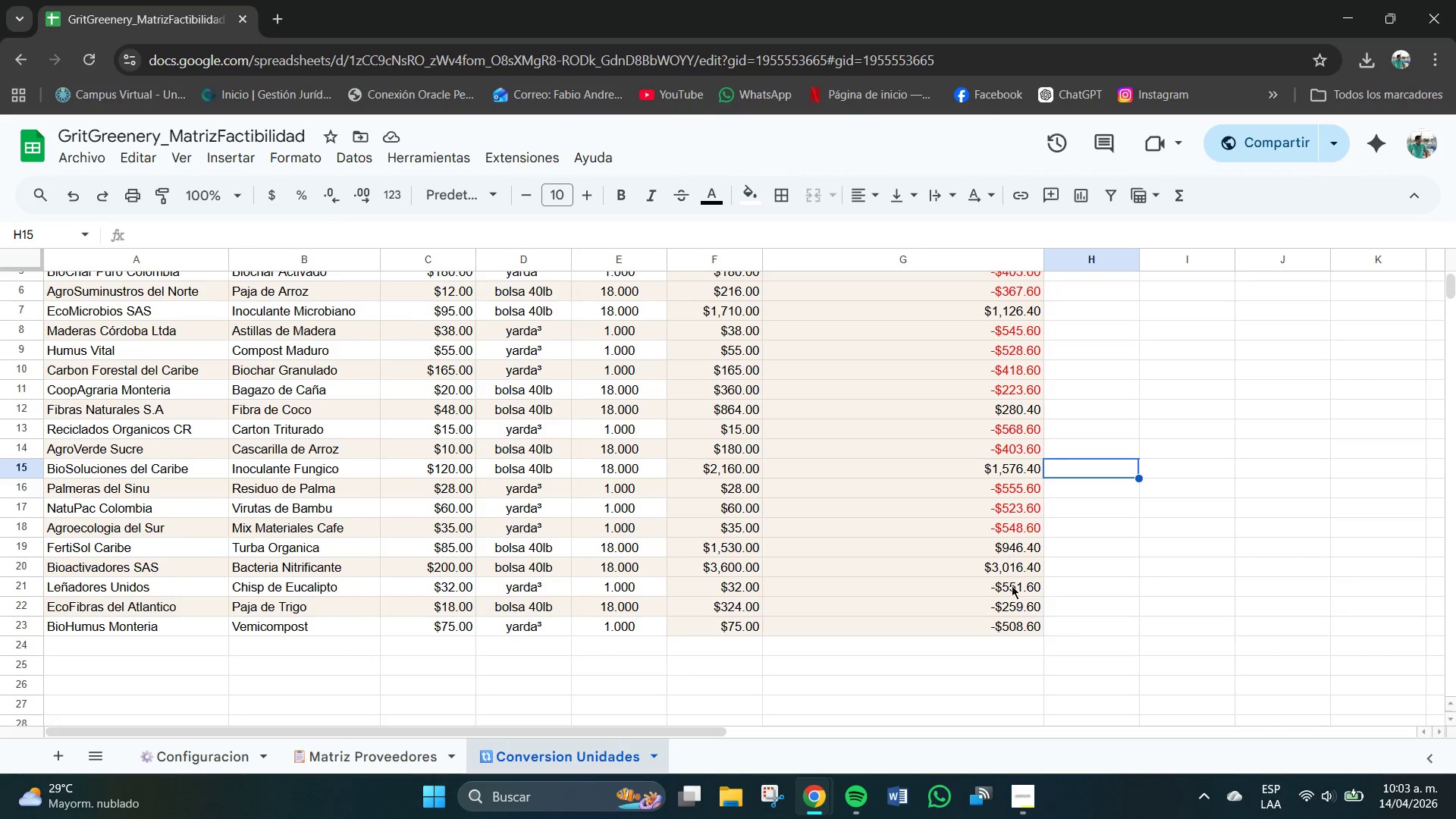 
left_click_drag(start_coordinate=[993, 588], to_coordinate=[1003, 620])
 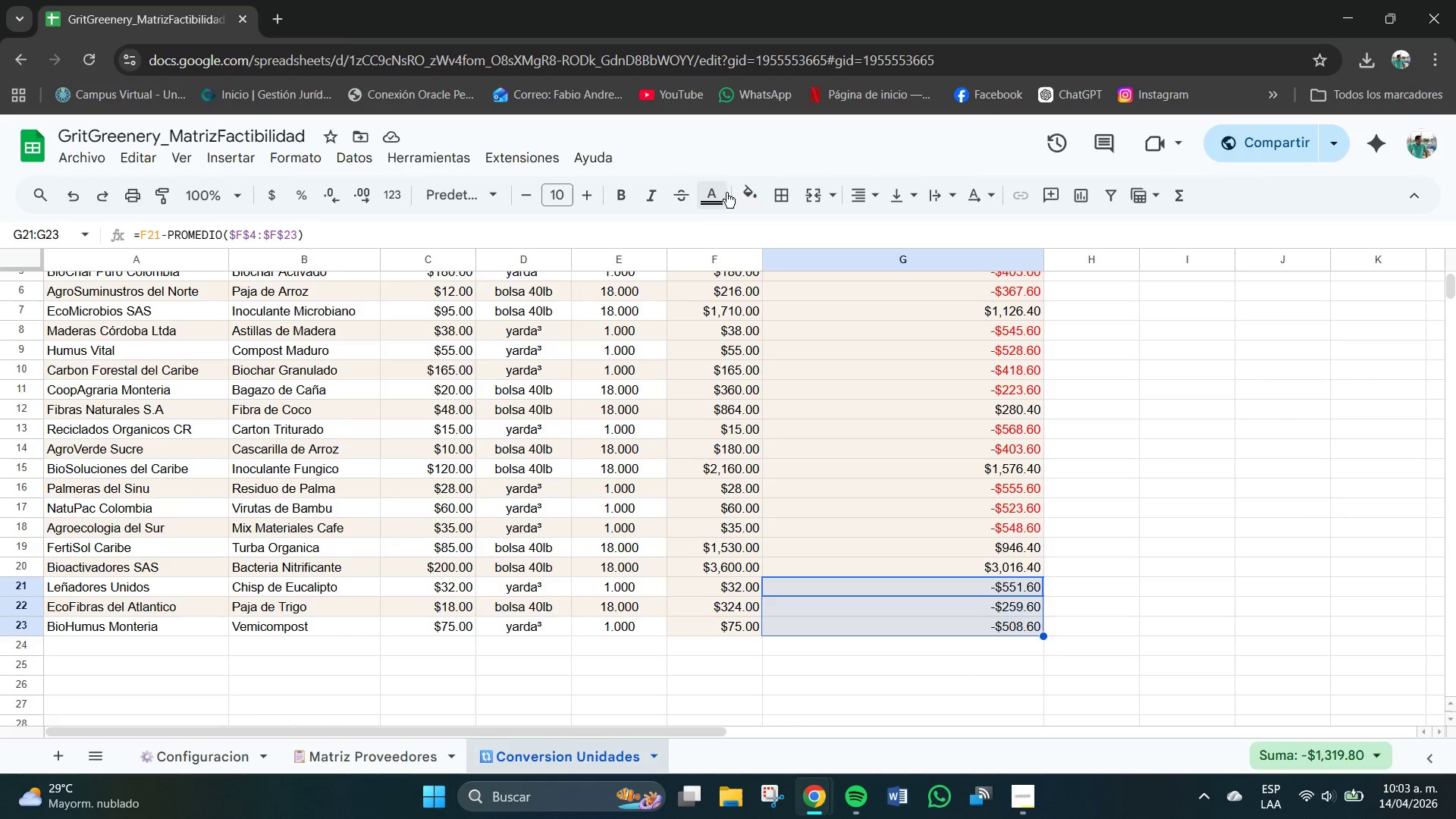 
left_click([724, 193])
 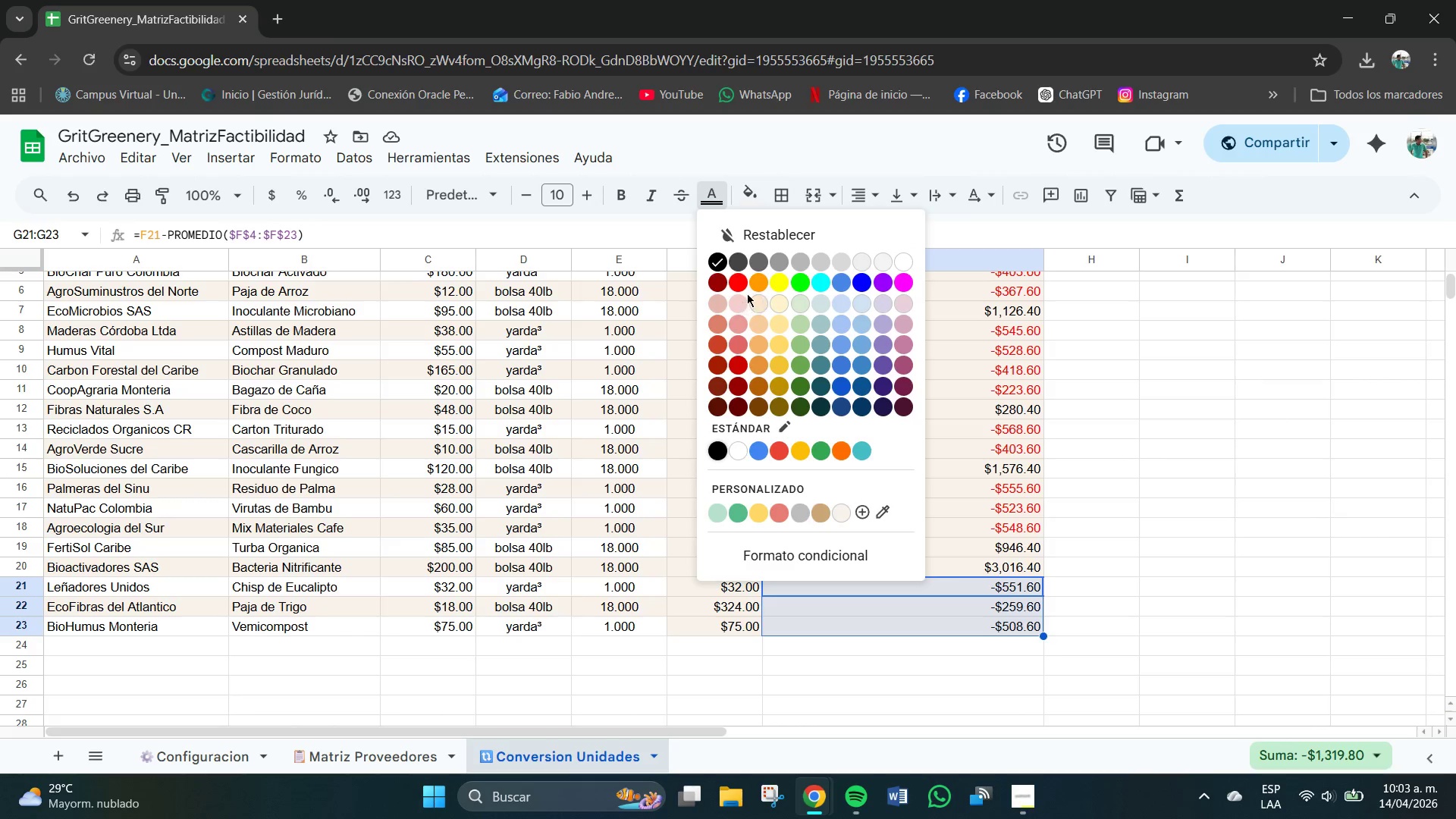 
left_click([737, 279])
 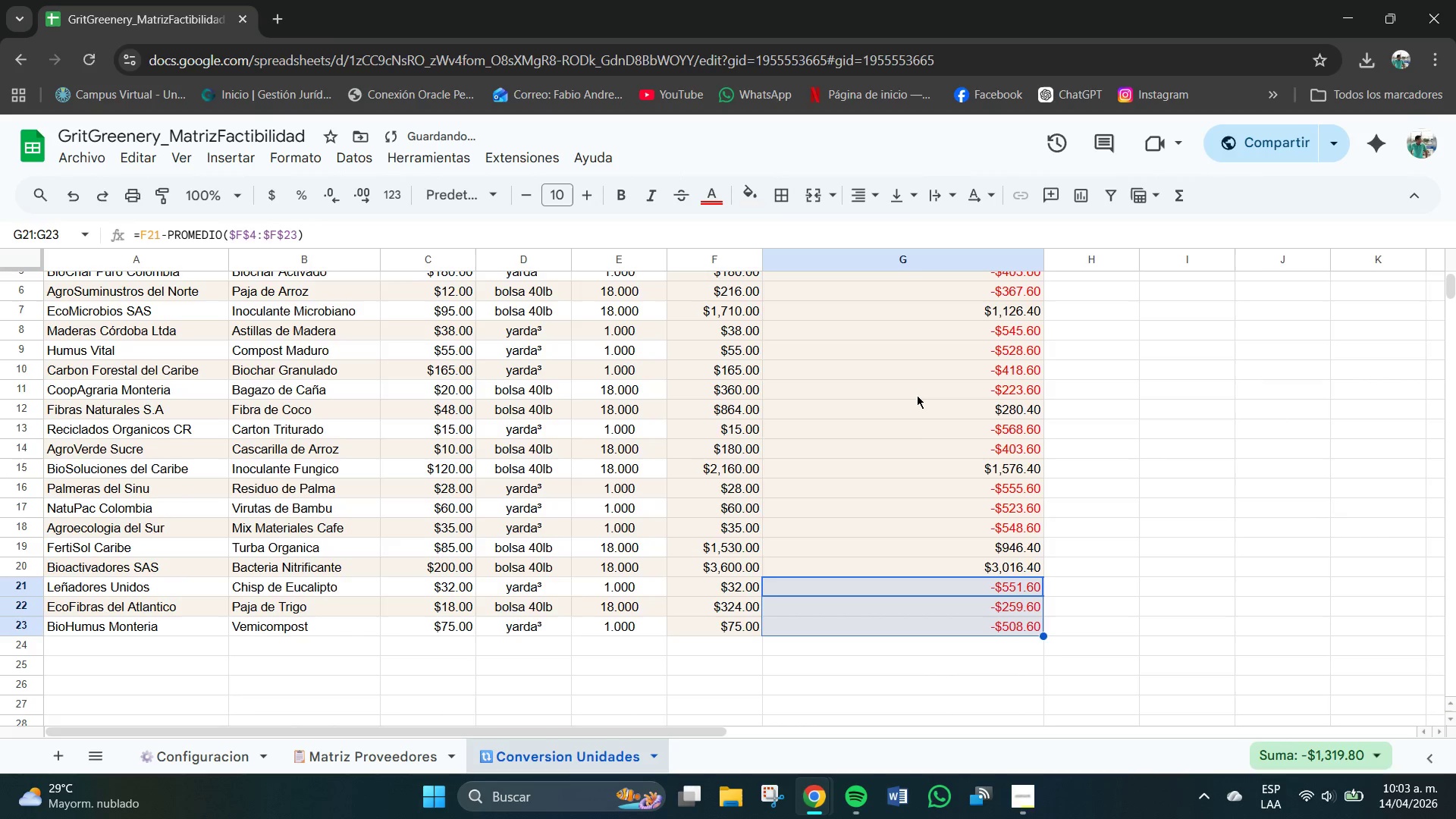 
left_click([806, 686])
 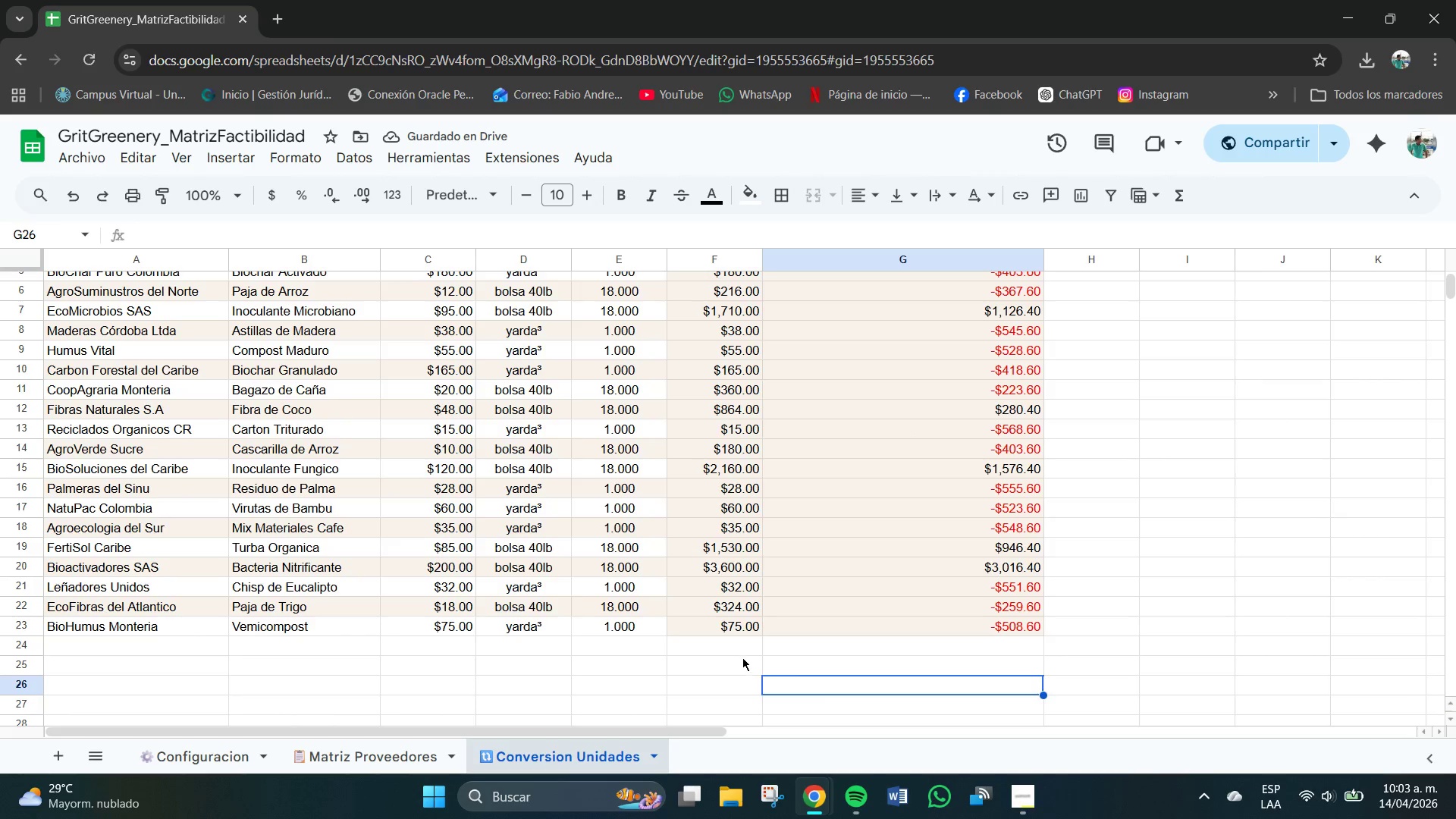 
left_click([735, 647])
 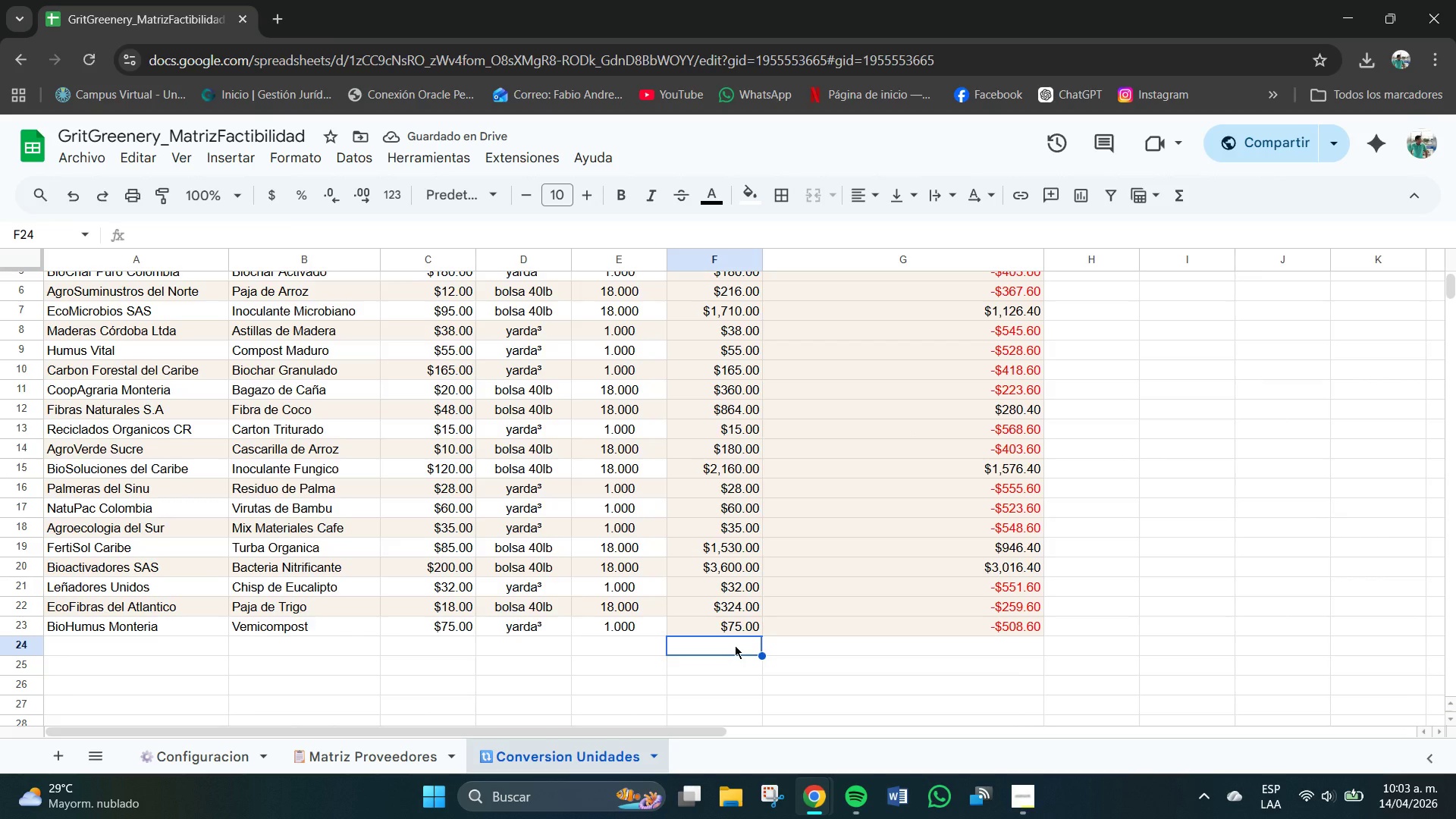 
type()ORIMEDIO)
key(Backspace)
key(Backspace)
type(POR)
key(Backspace)
key(Backspace)
type(ROMEDIO*F4>F23()
 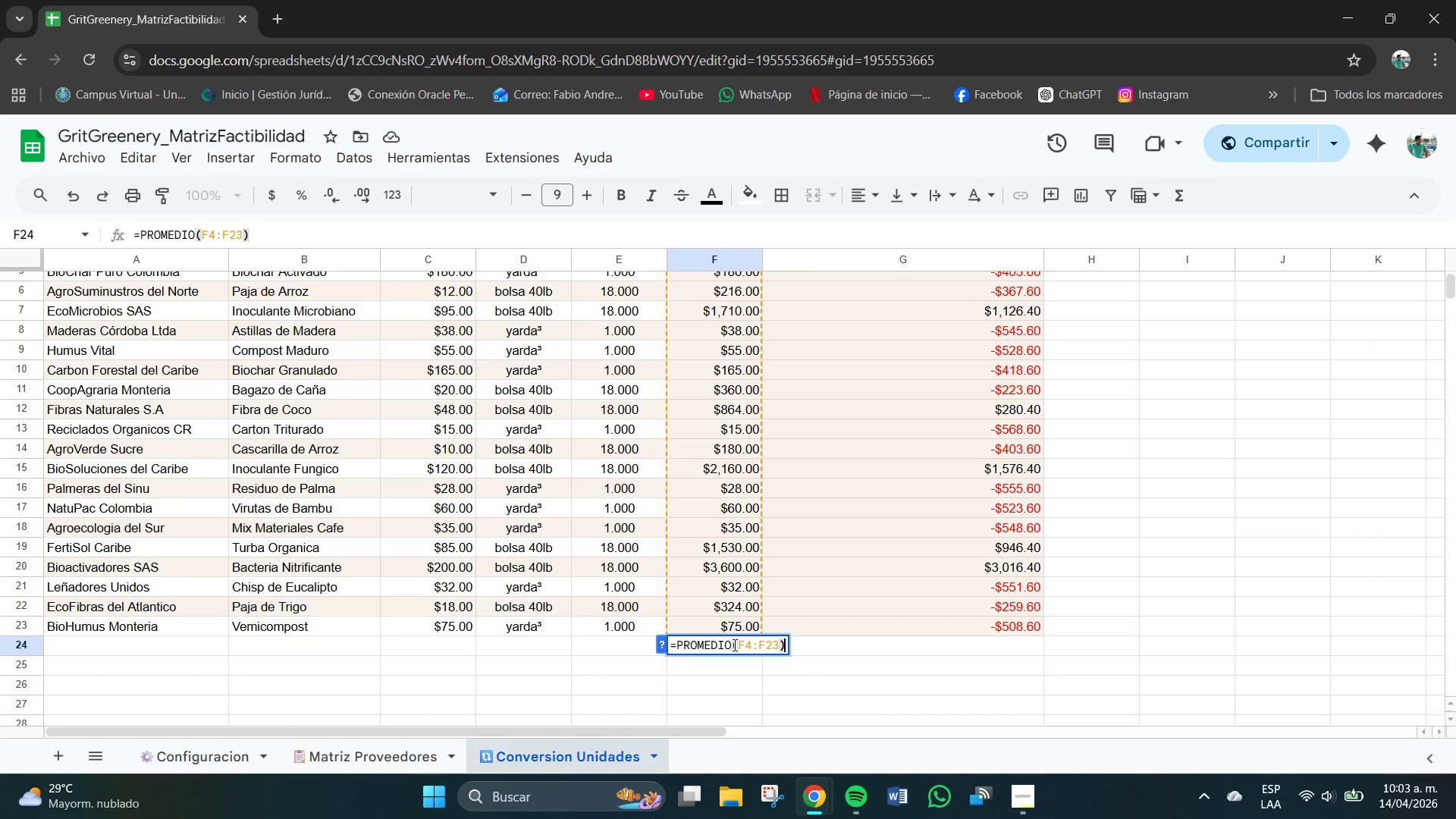 
key(Enter)
 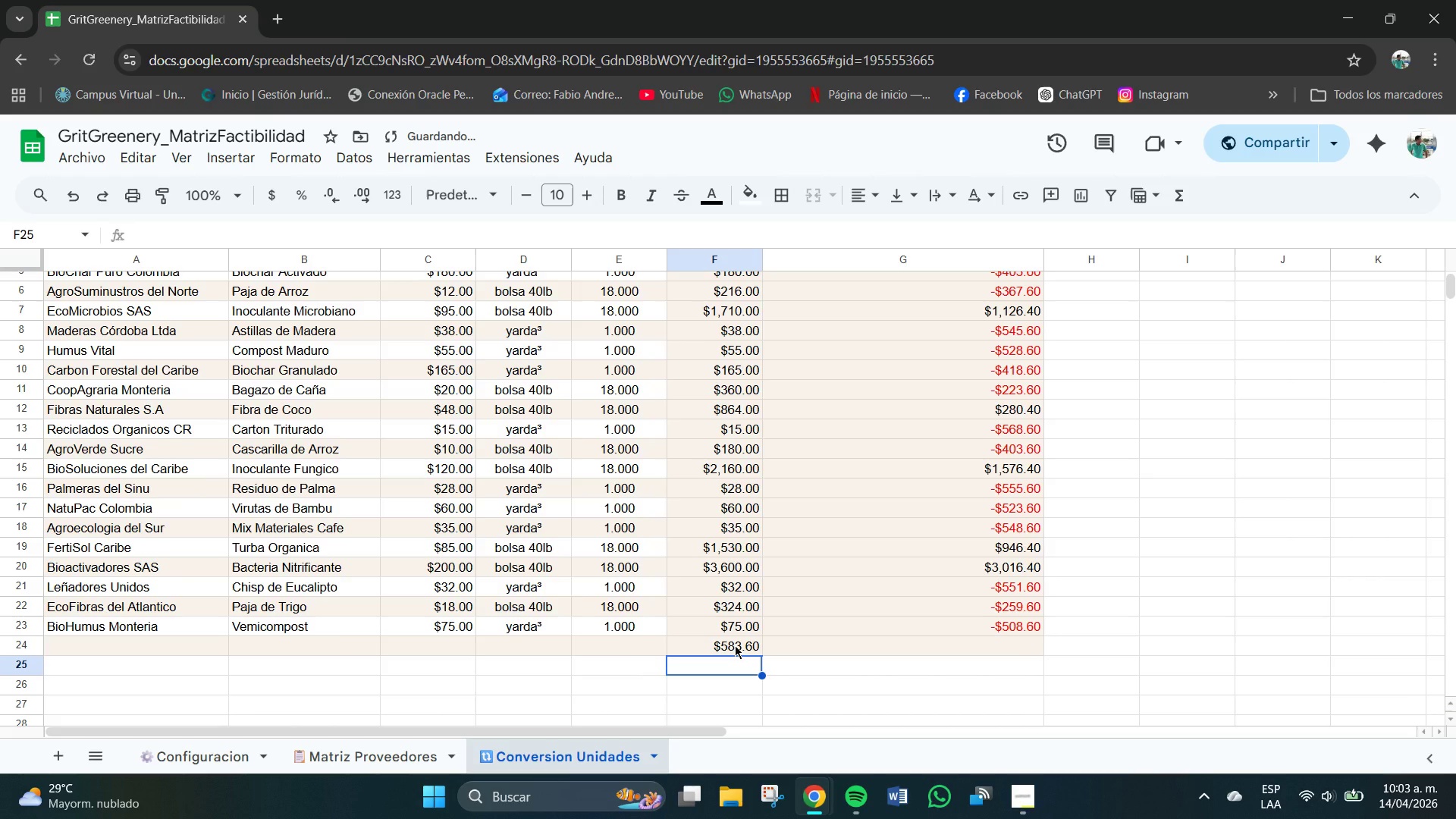 
left_click([735, 645])
 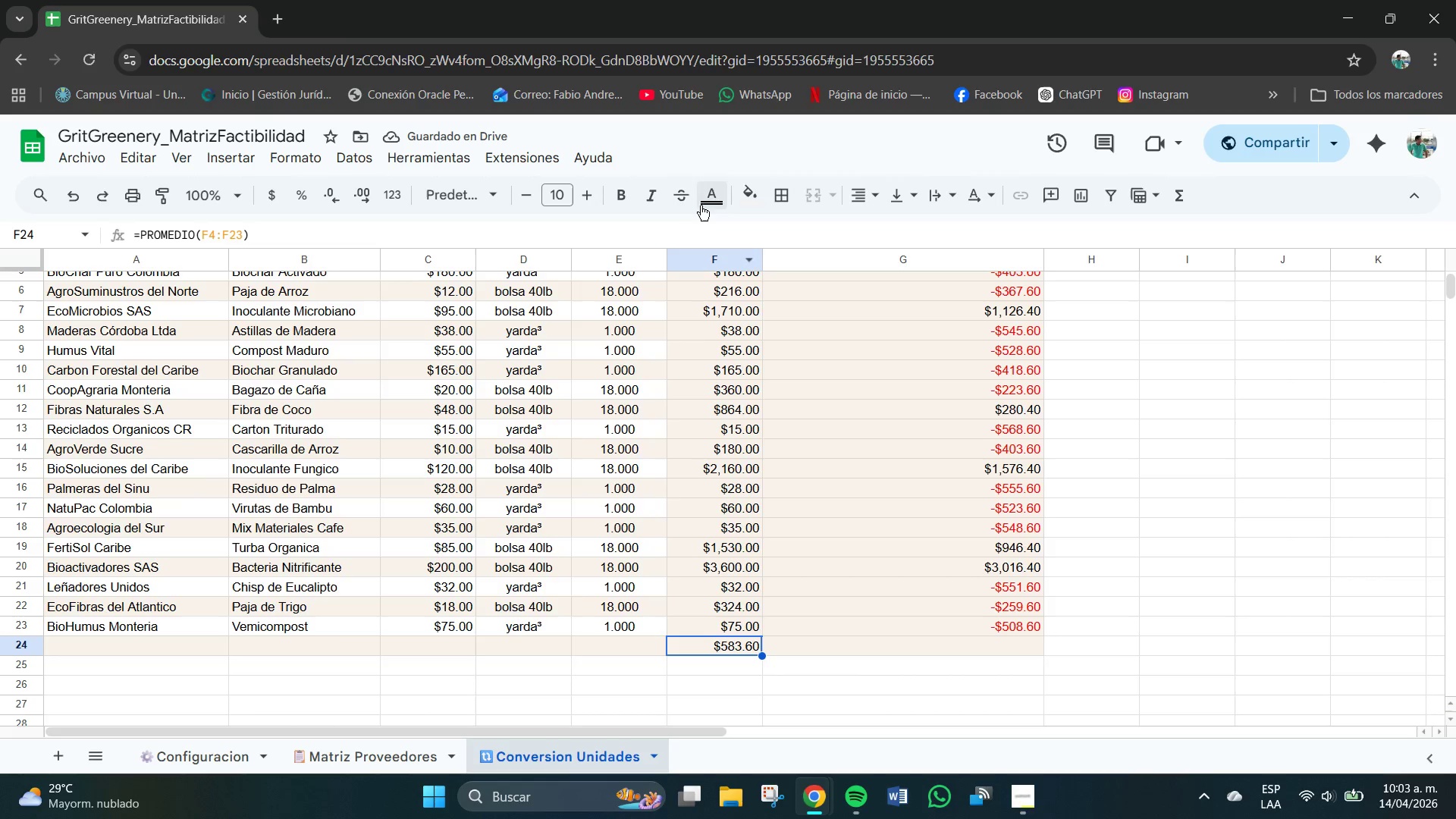 
left_click([633, 196])
 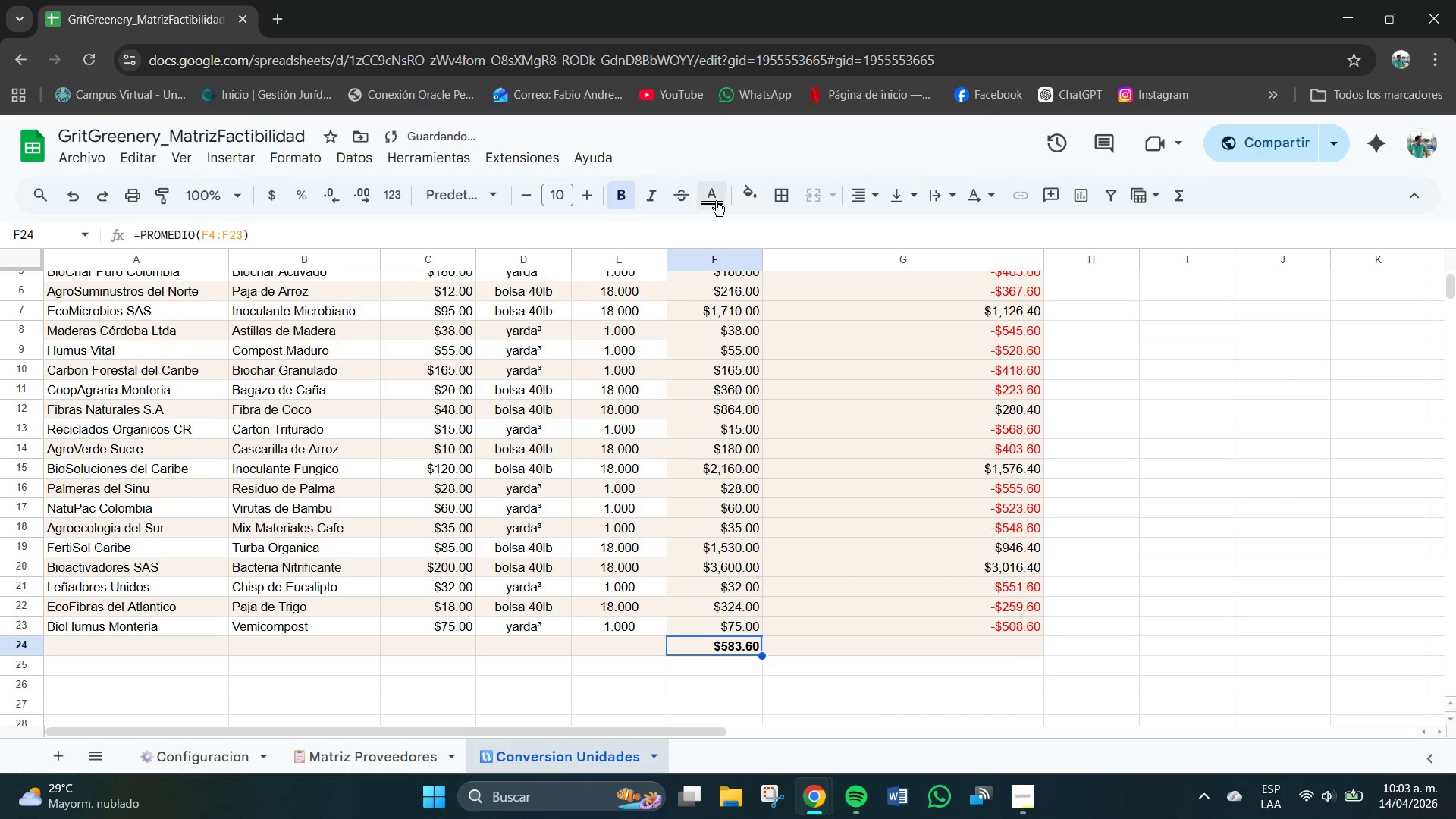 
left_click([736, 196])
 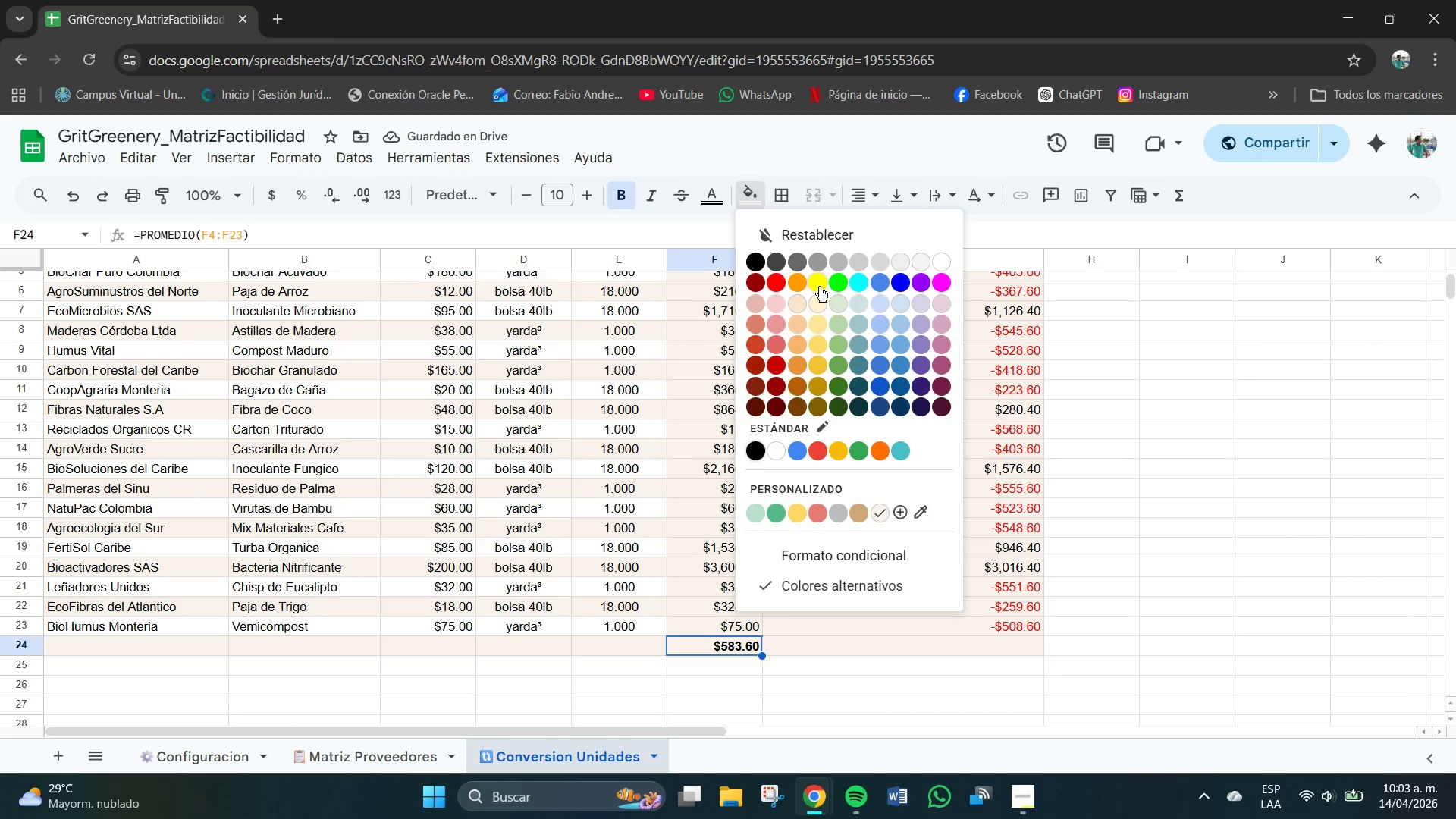 
left_click([819, 287])
 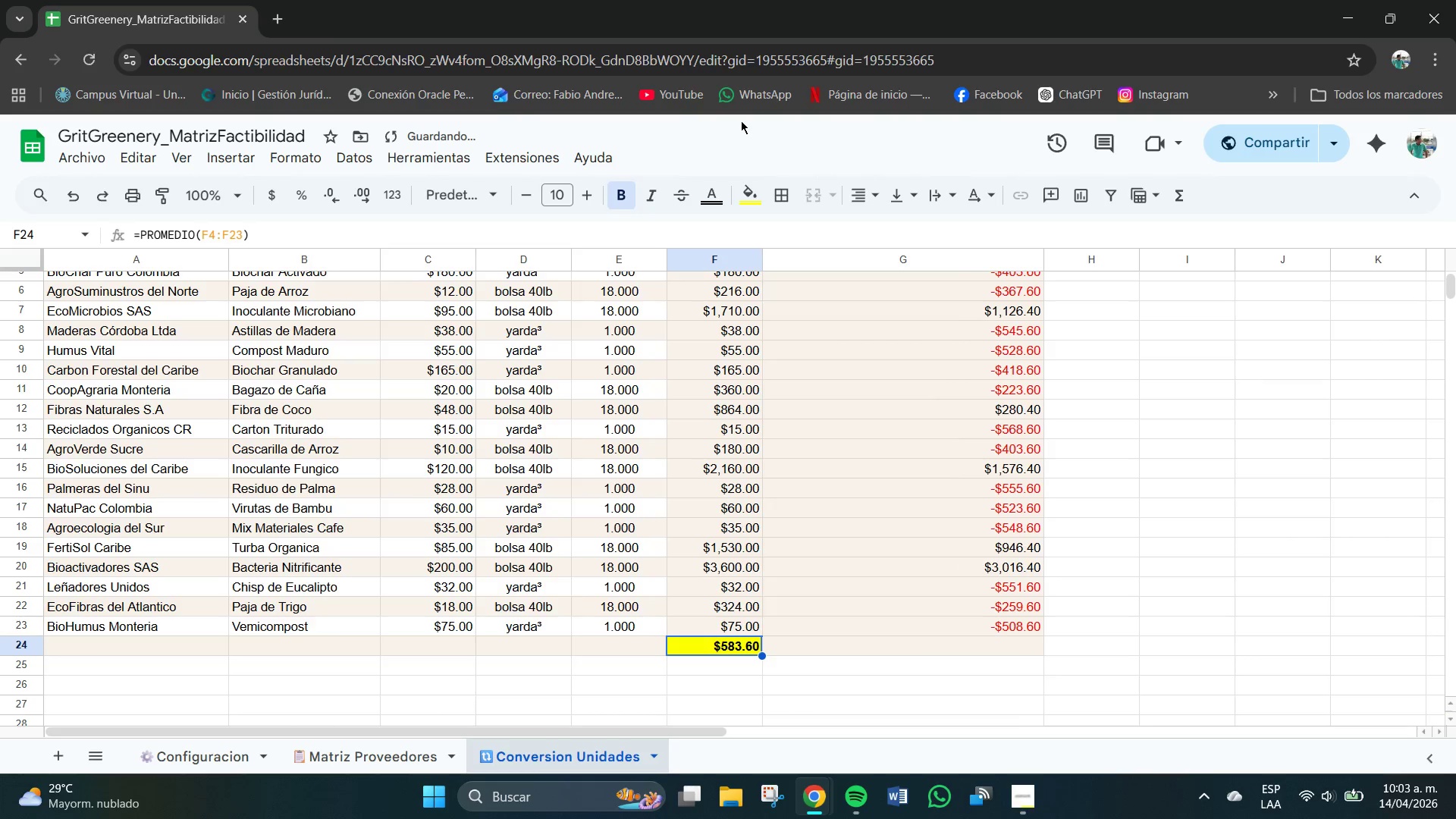 
left_click([754, 202])
 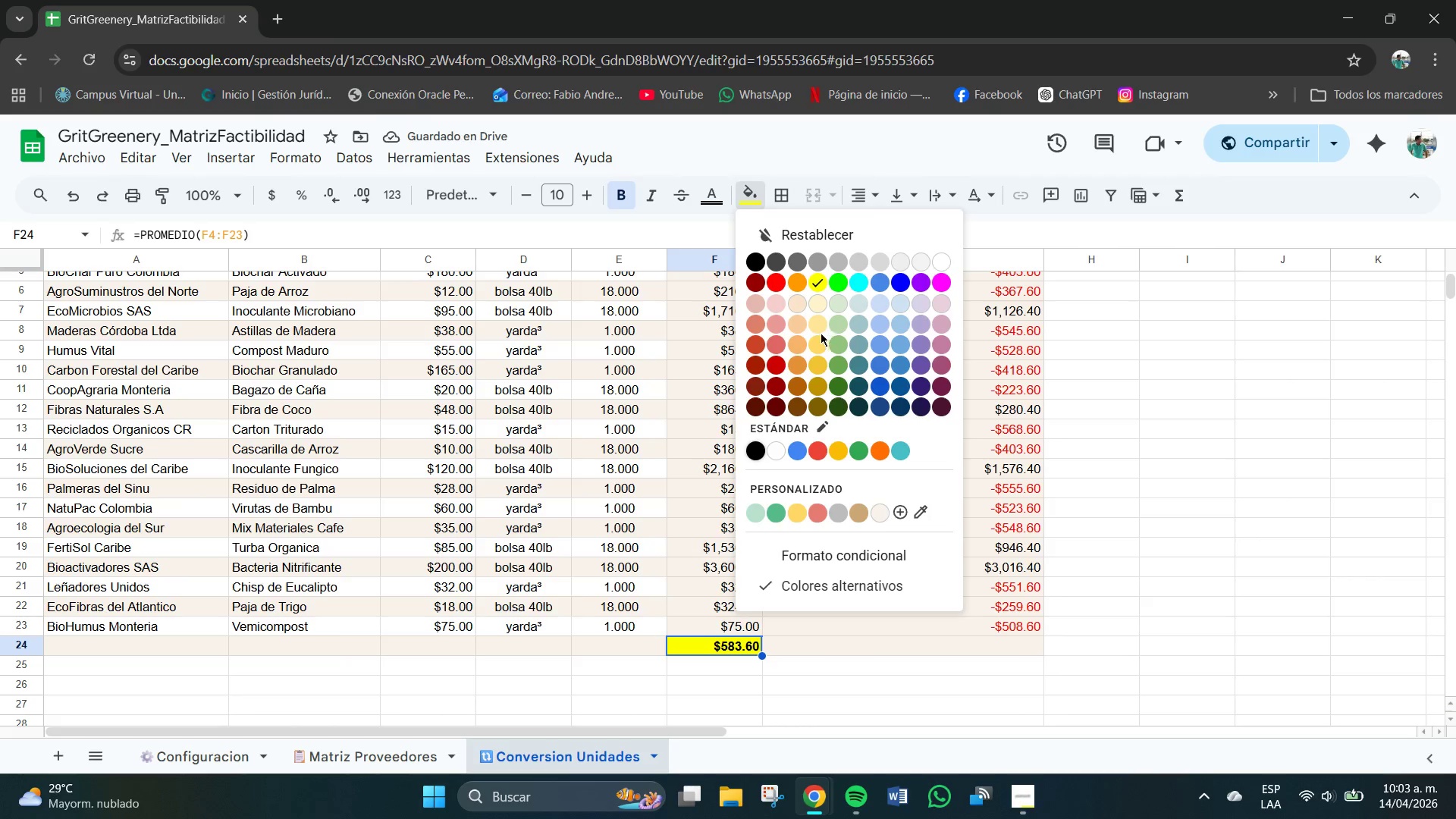 
left_click([816, 326])
 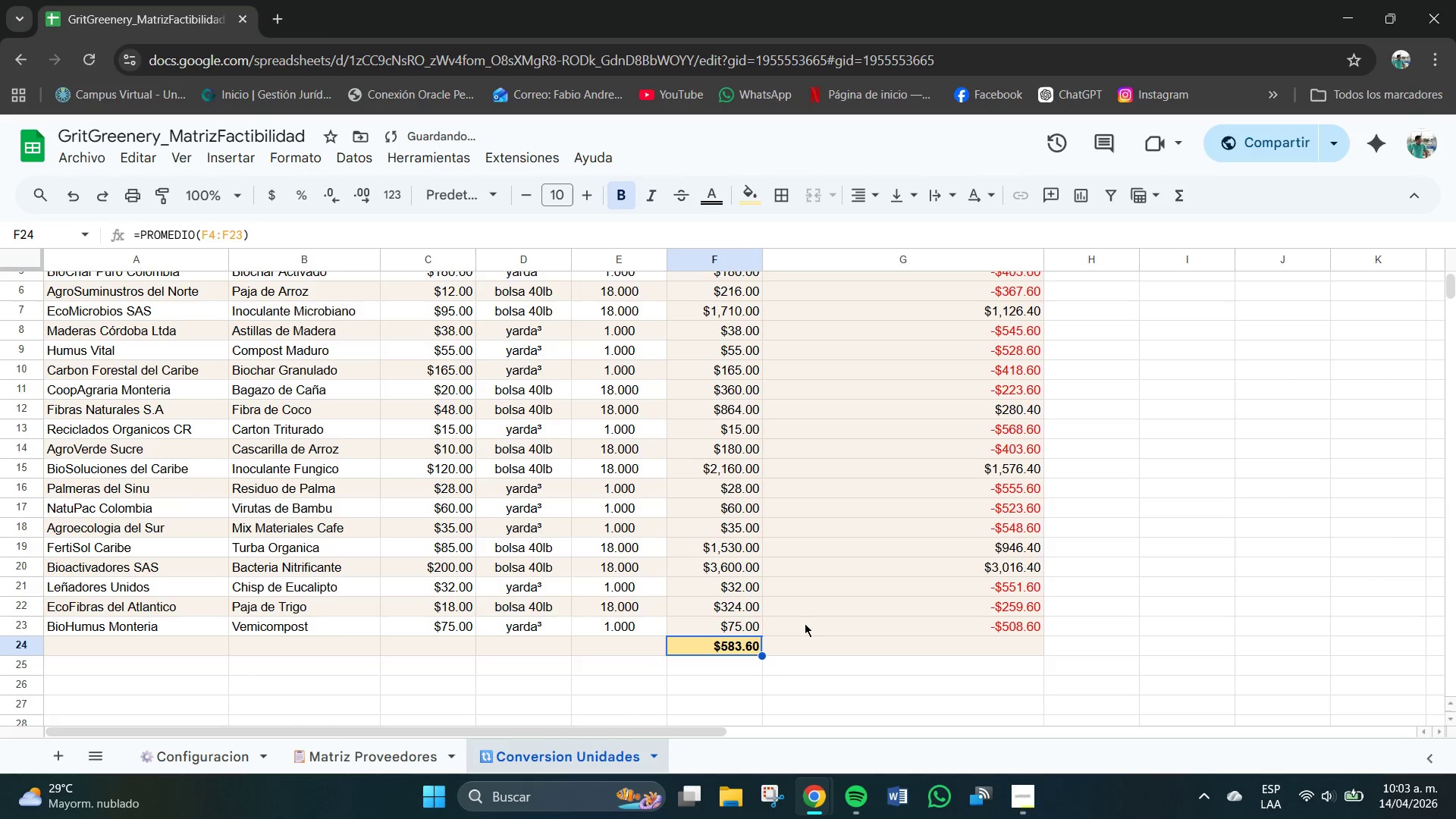 
left_click([801, 679])
 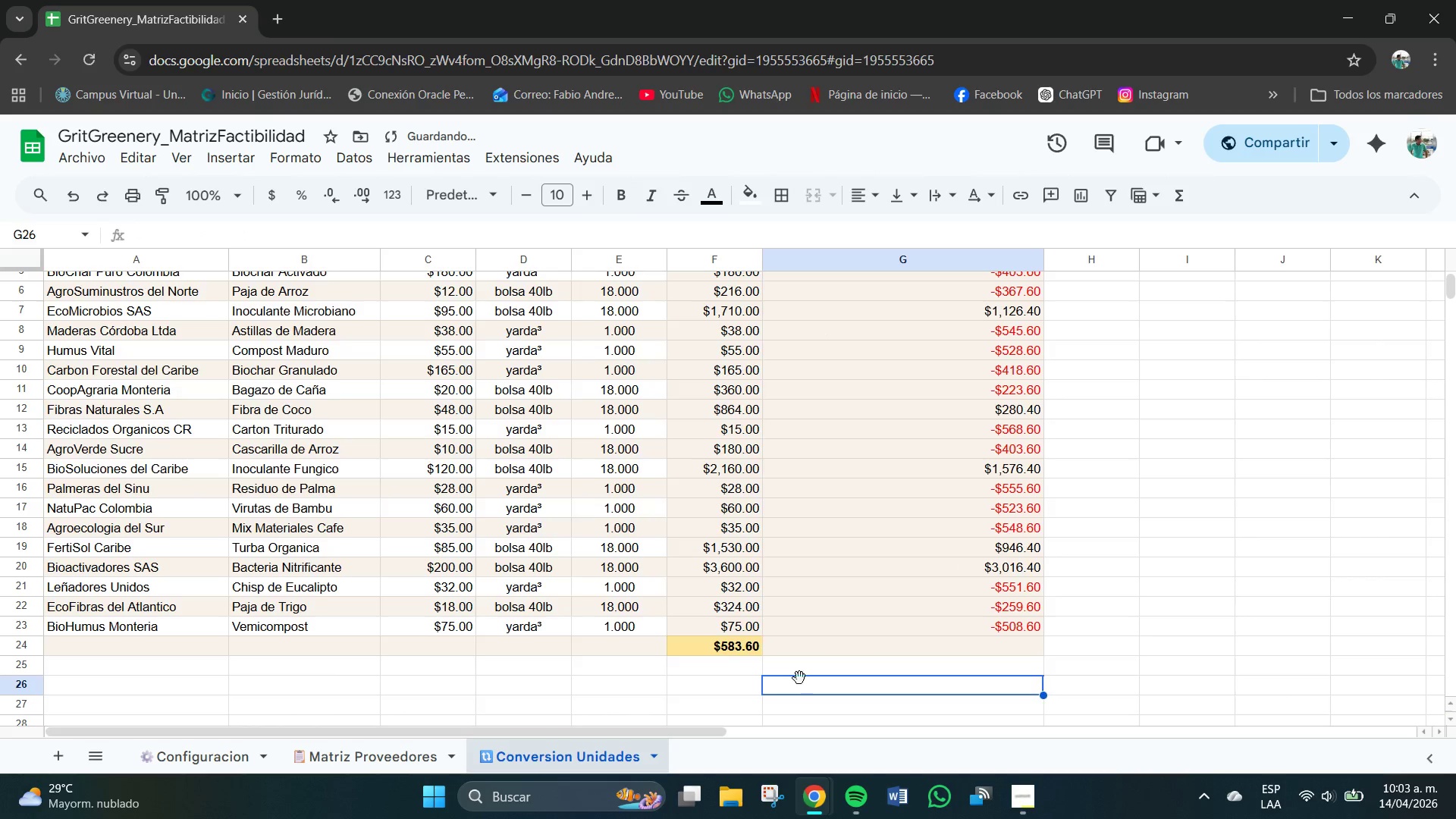 
scroll: coordinate [799, 678], scroll_direction: down, amount: 2.0
 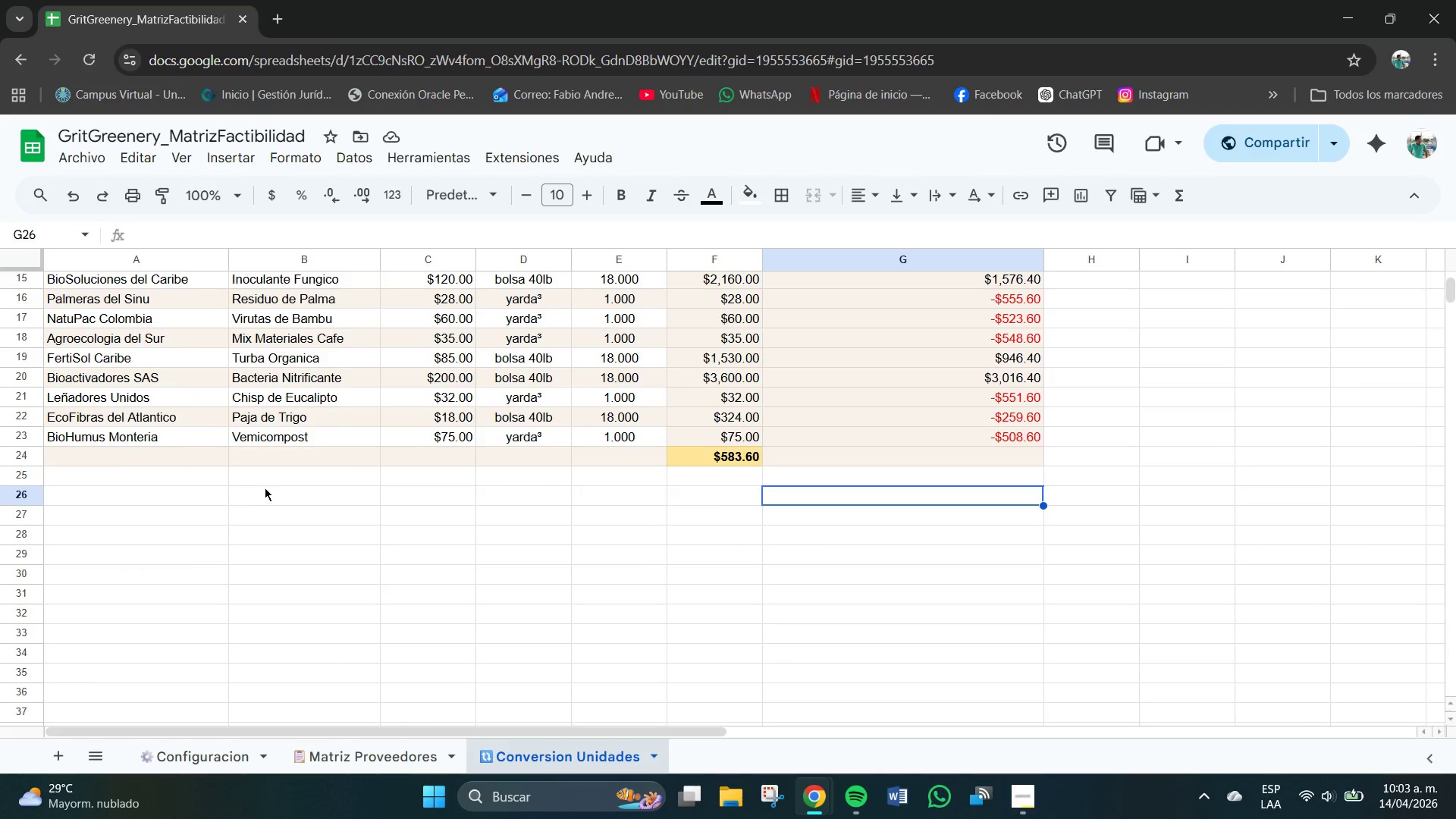 
wait(6.67)
 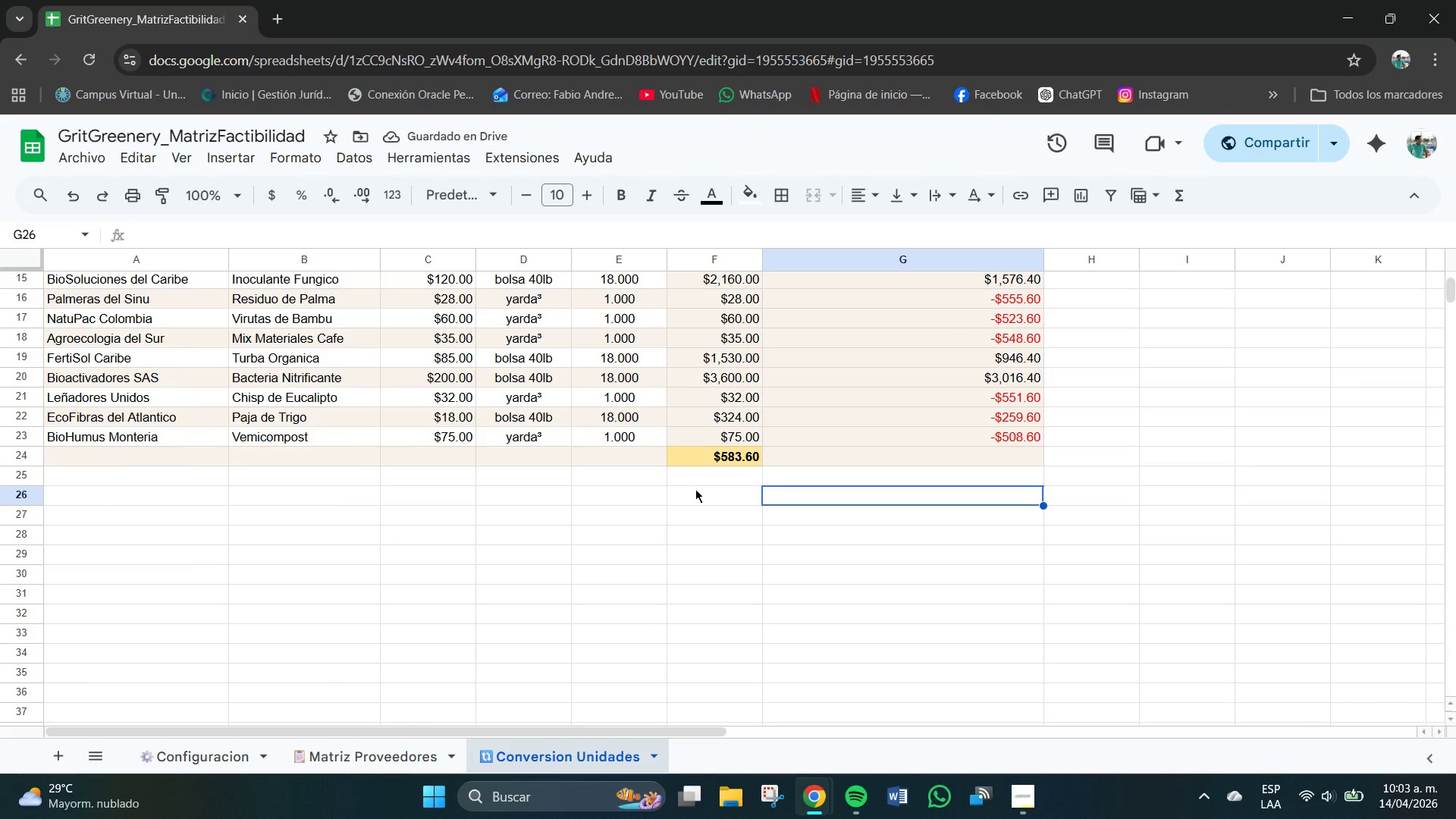 
double_click([107, 454])
 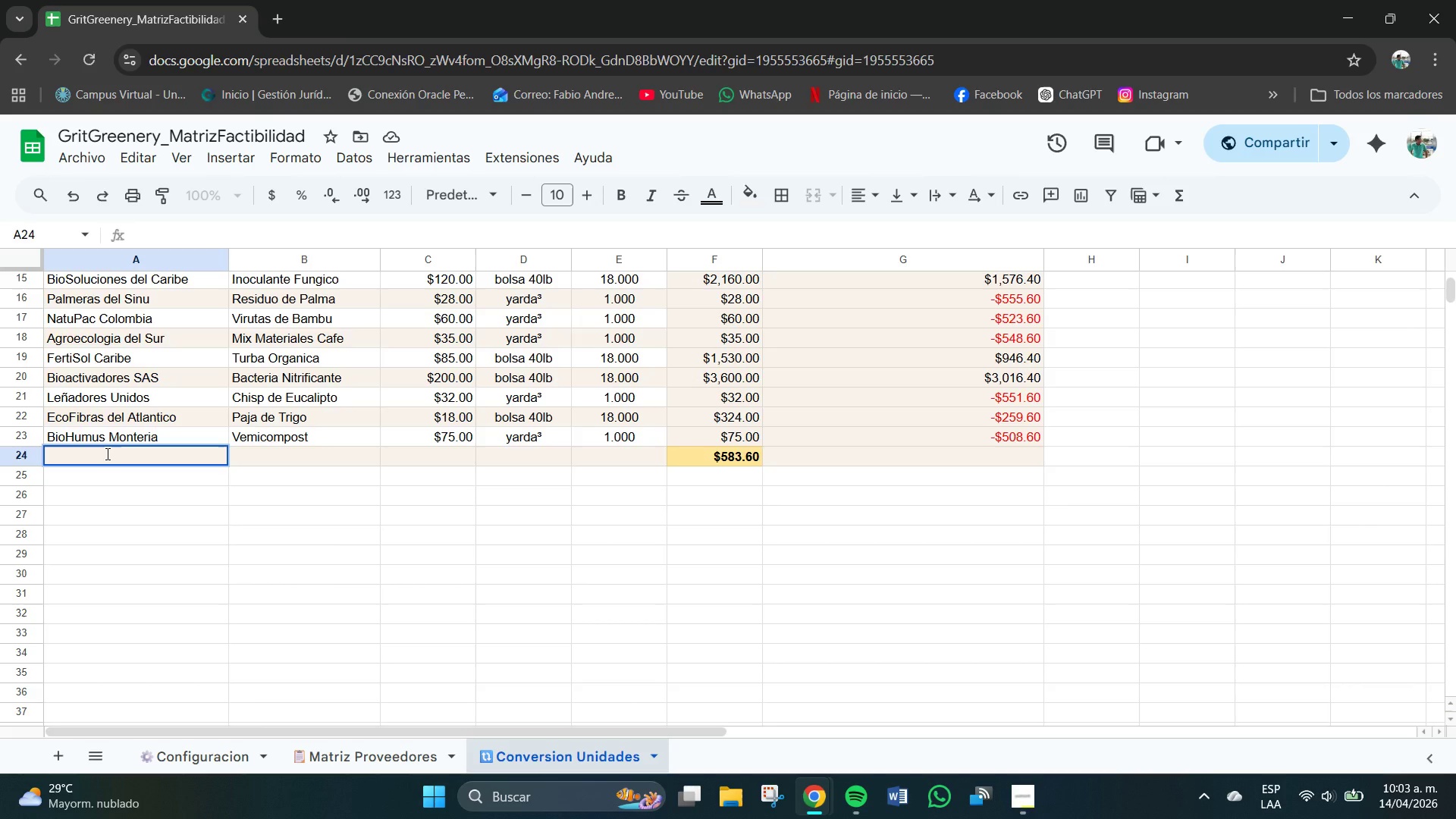 
key(R)
 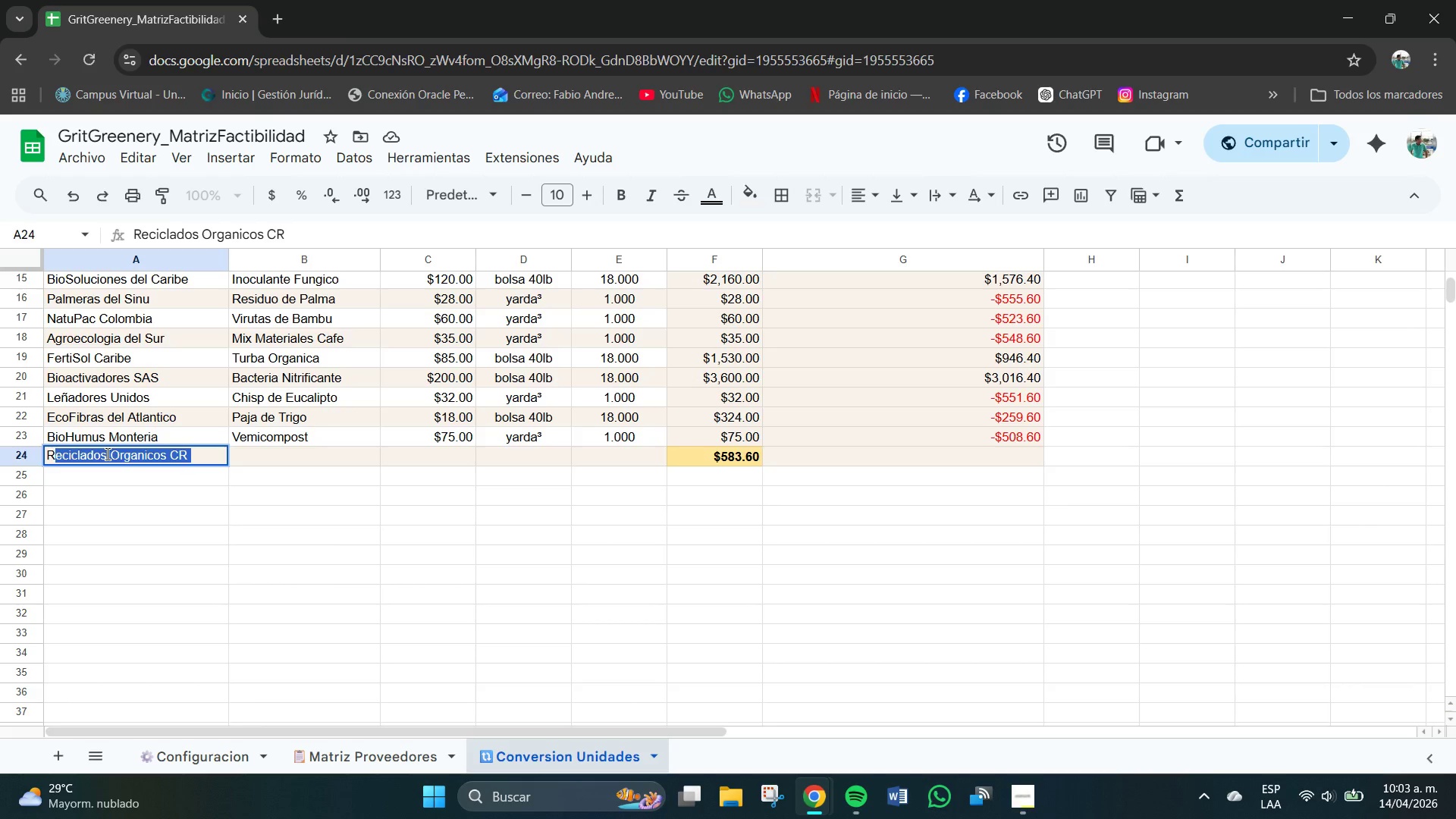 
key(Backspace)
 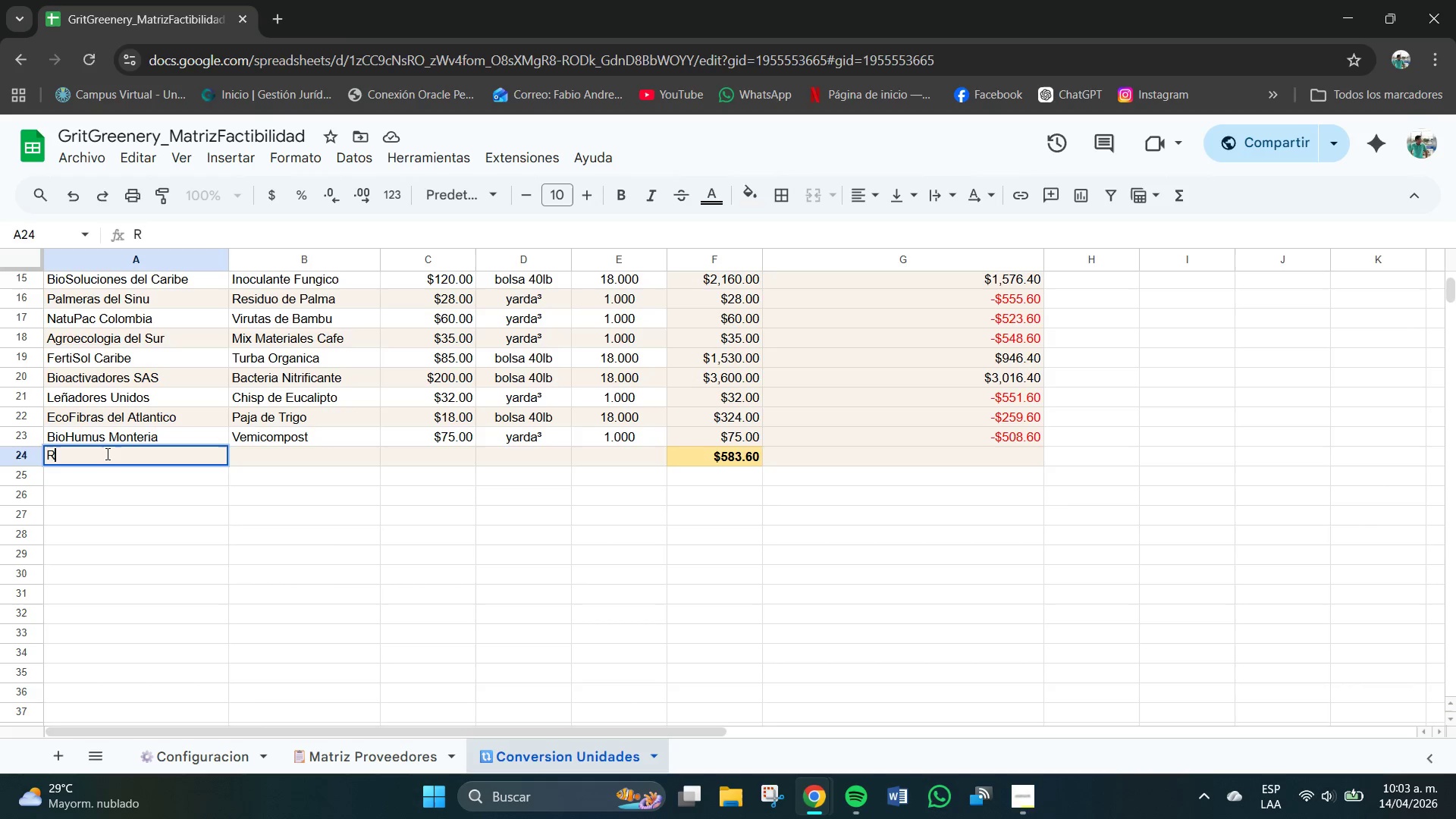 
key(Backspace)
 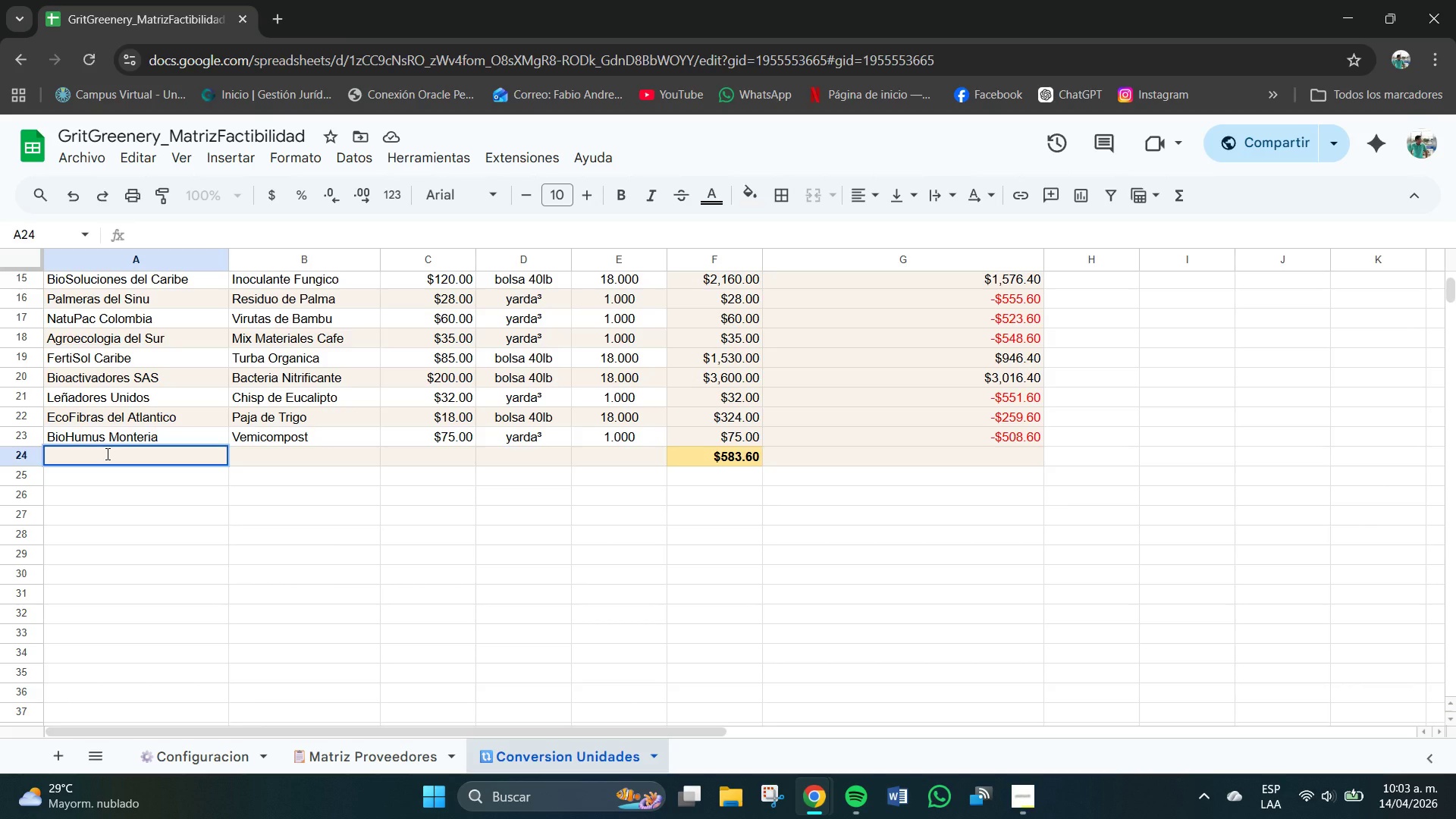 
key(Control+B)
 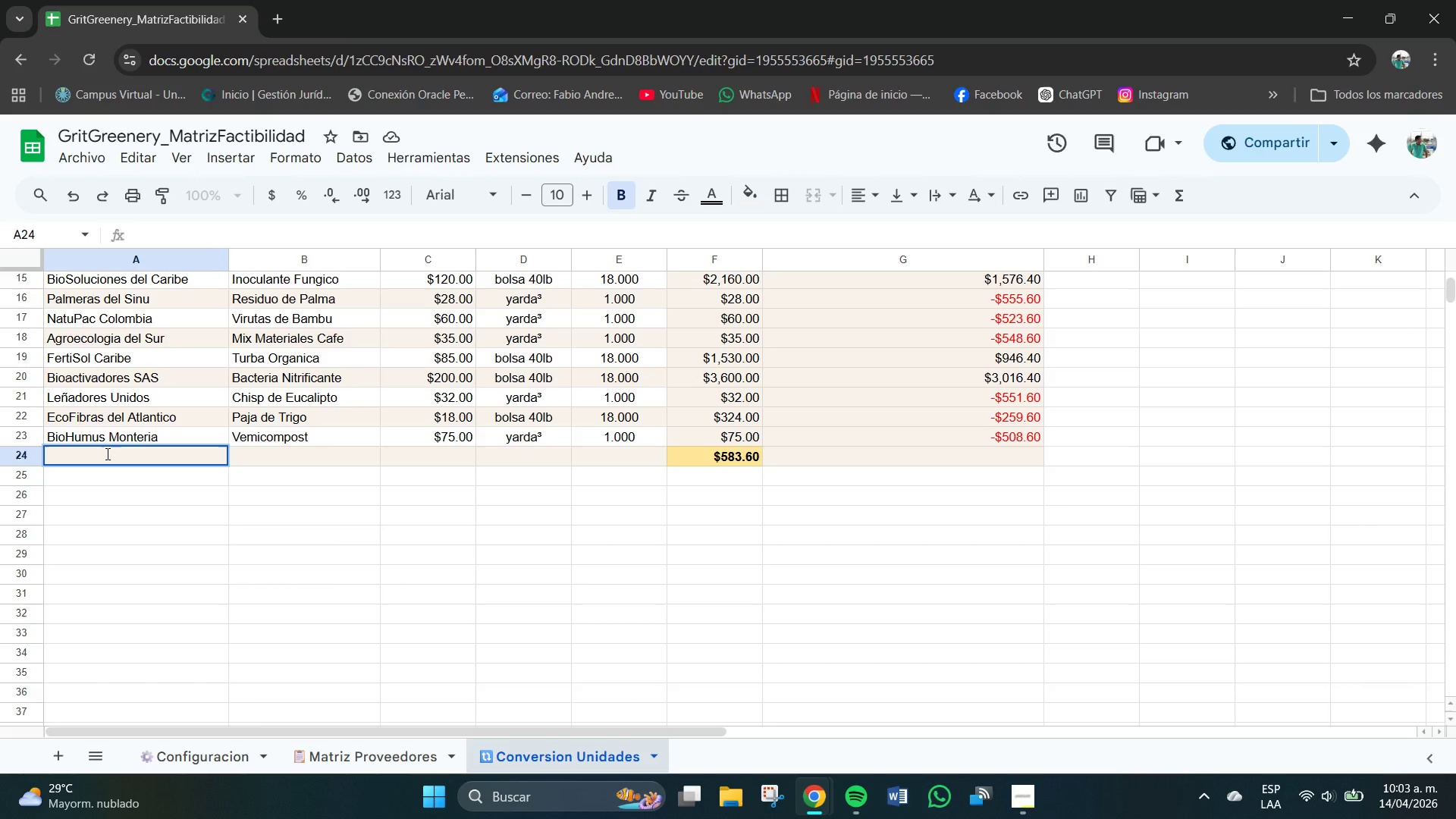 
type(PROMEDIO GENERAL>)
 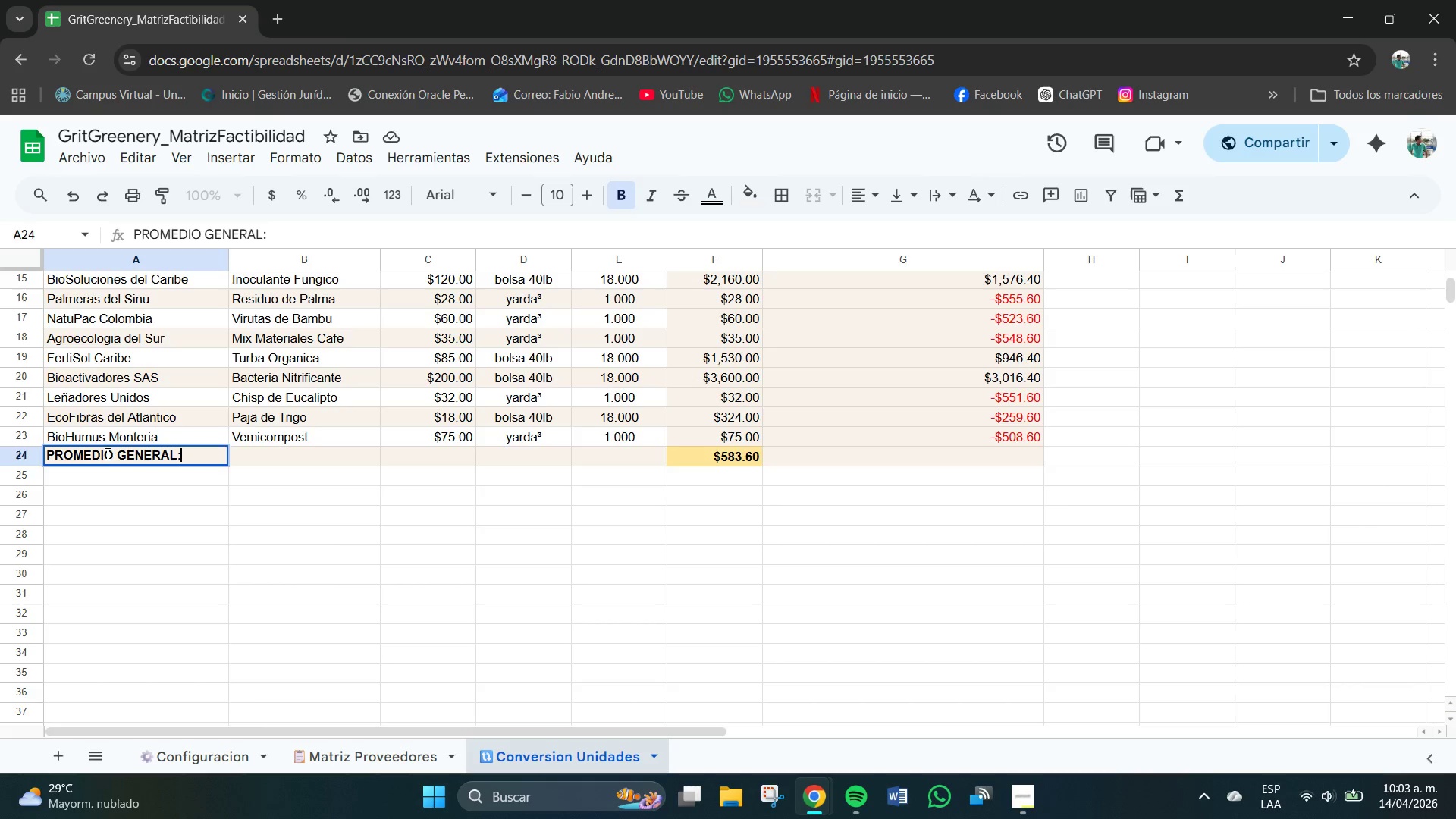 
key(Enter)
 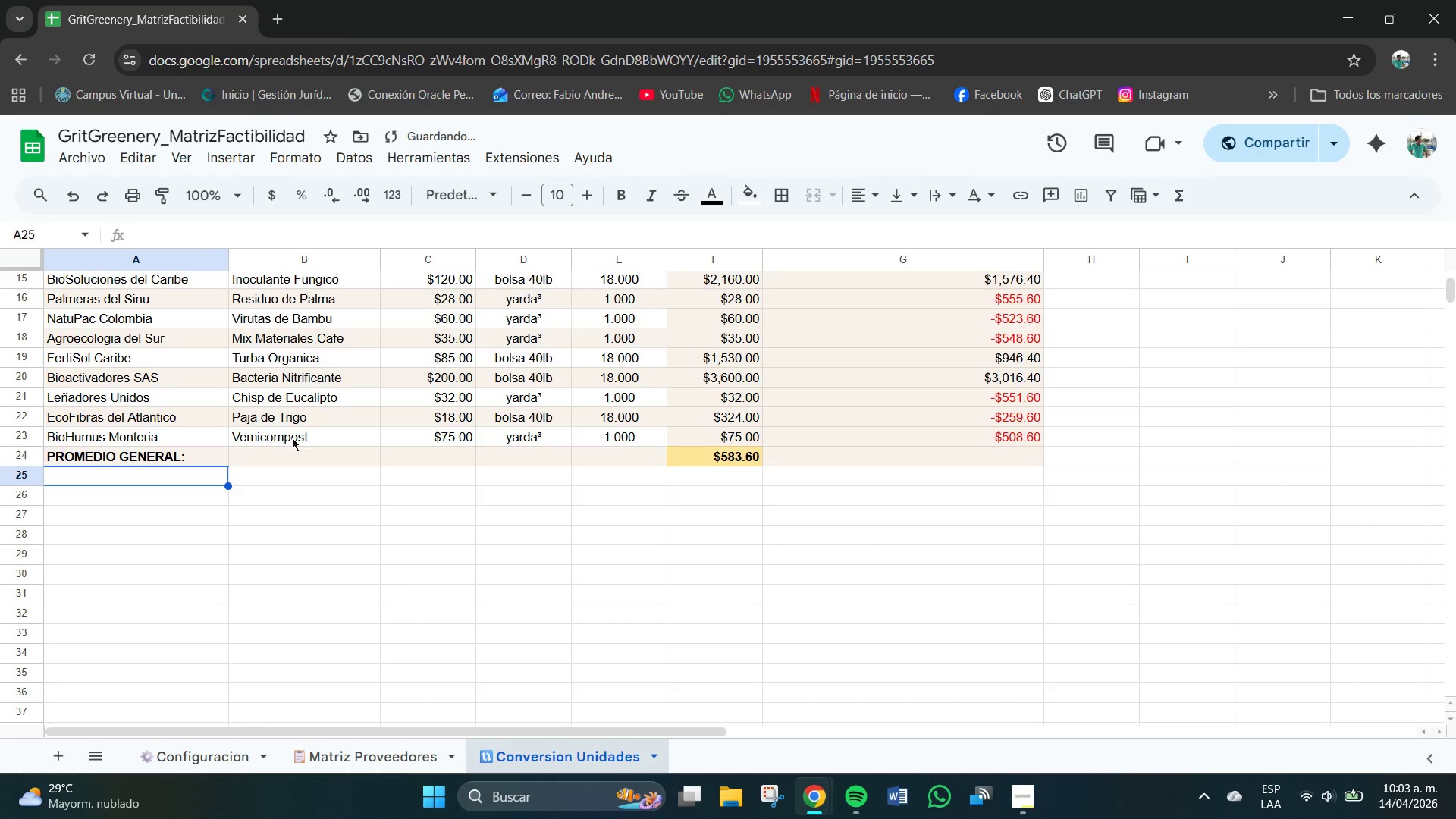 
left_click([293, 463])
 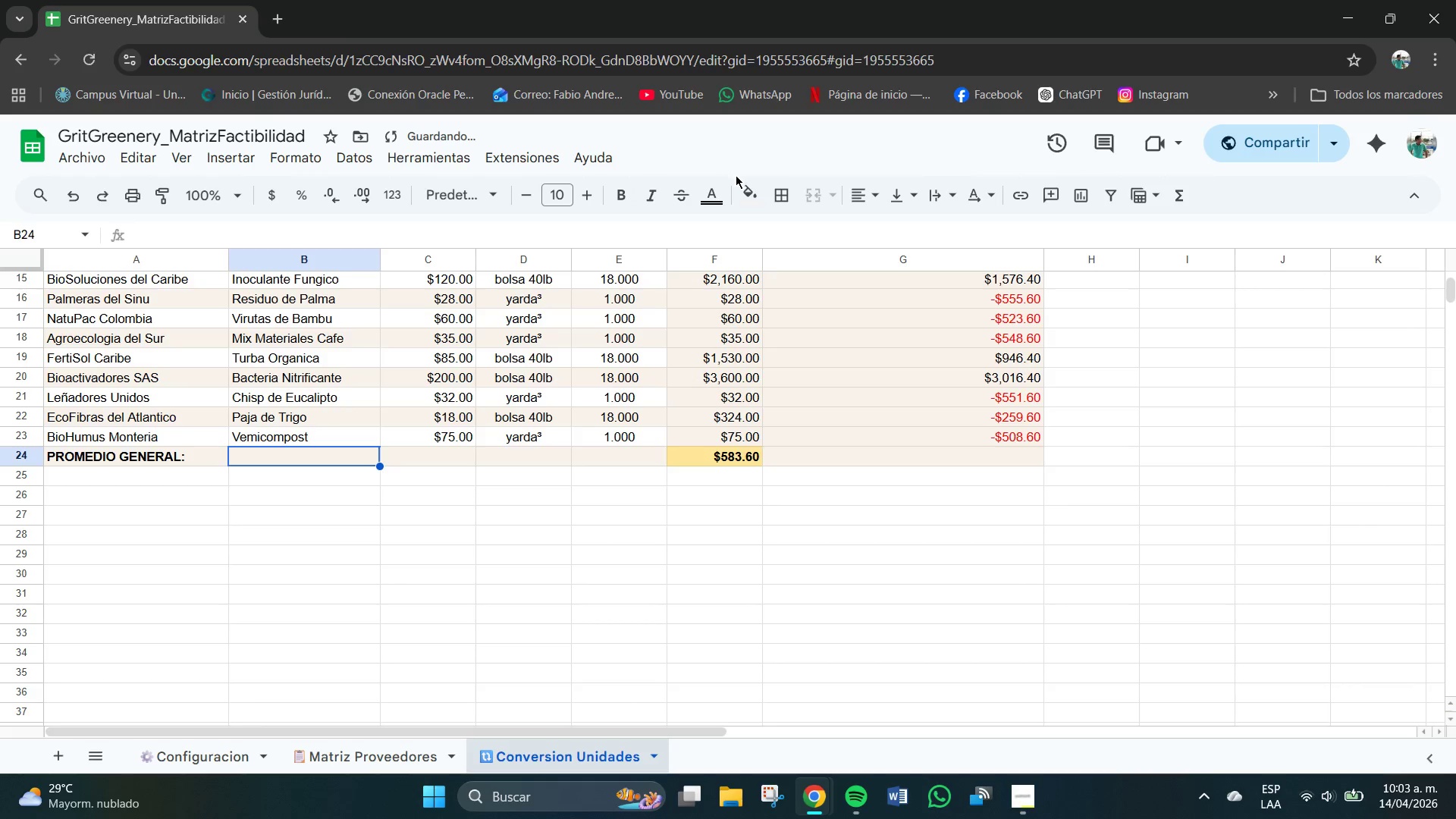 
left_click([746, 187])
 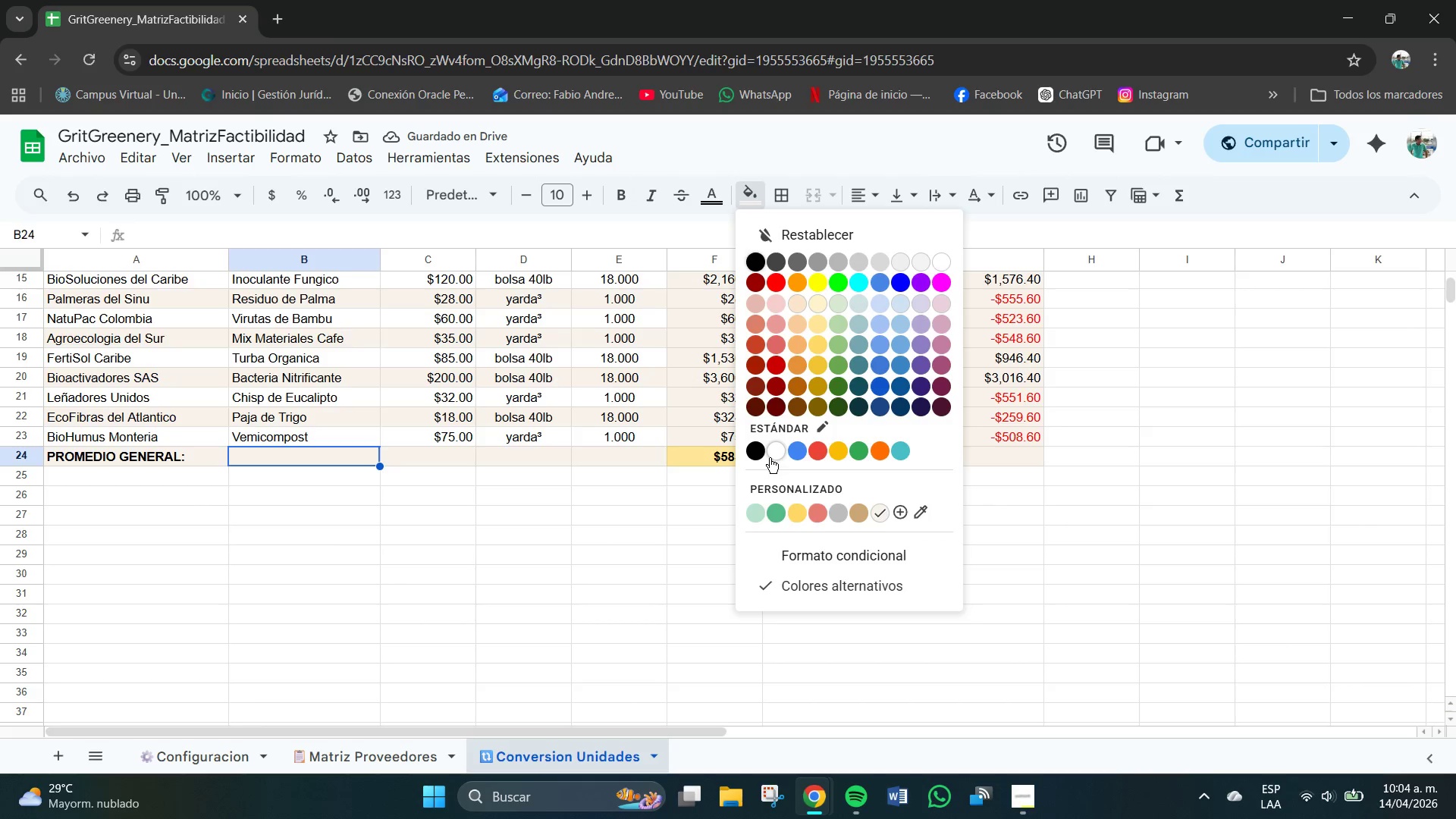 
left_click([778, 452])
 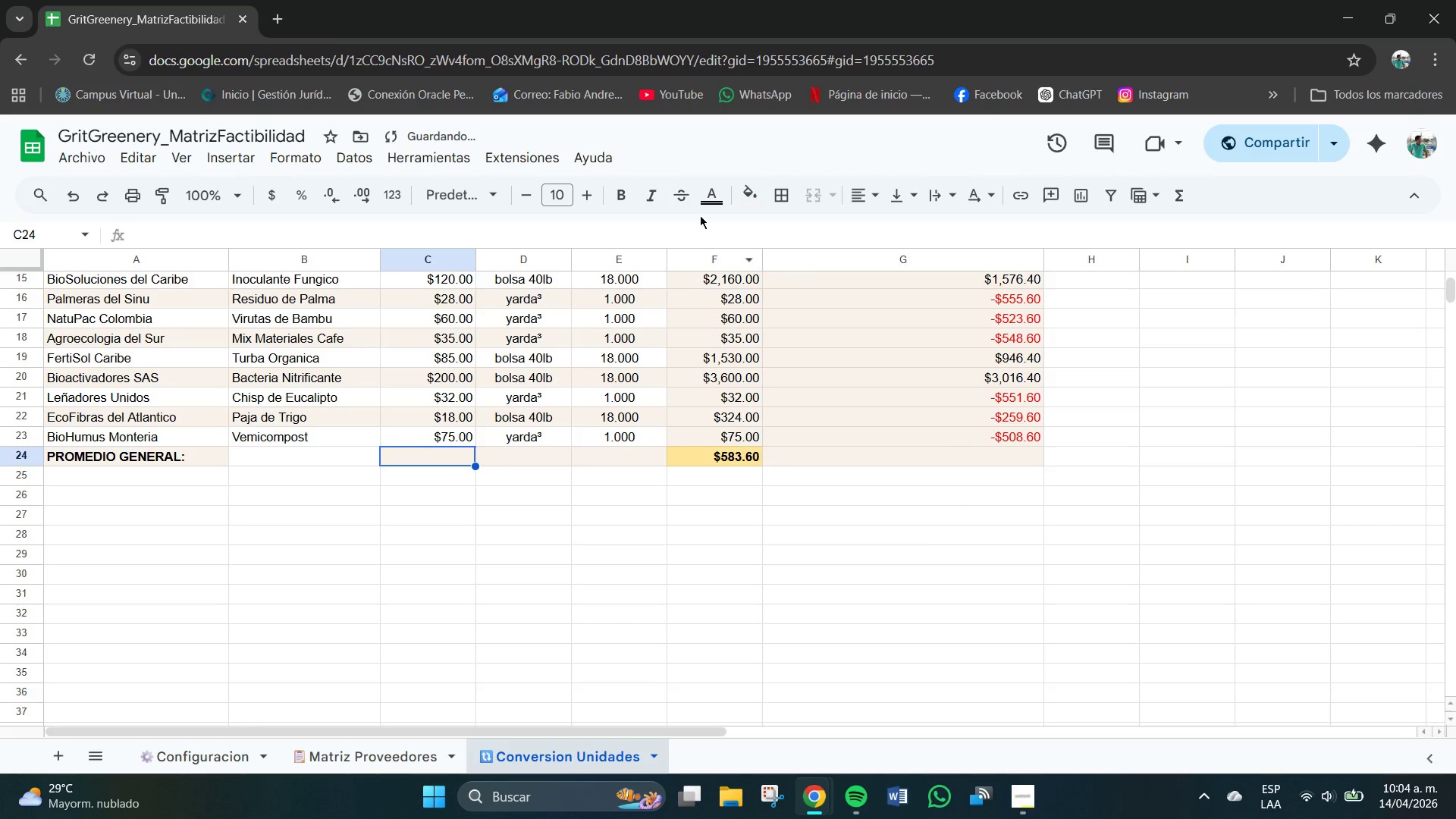 
left_click([749, 193])
 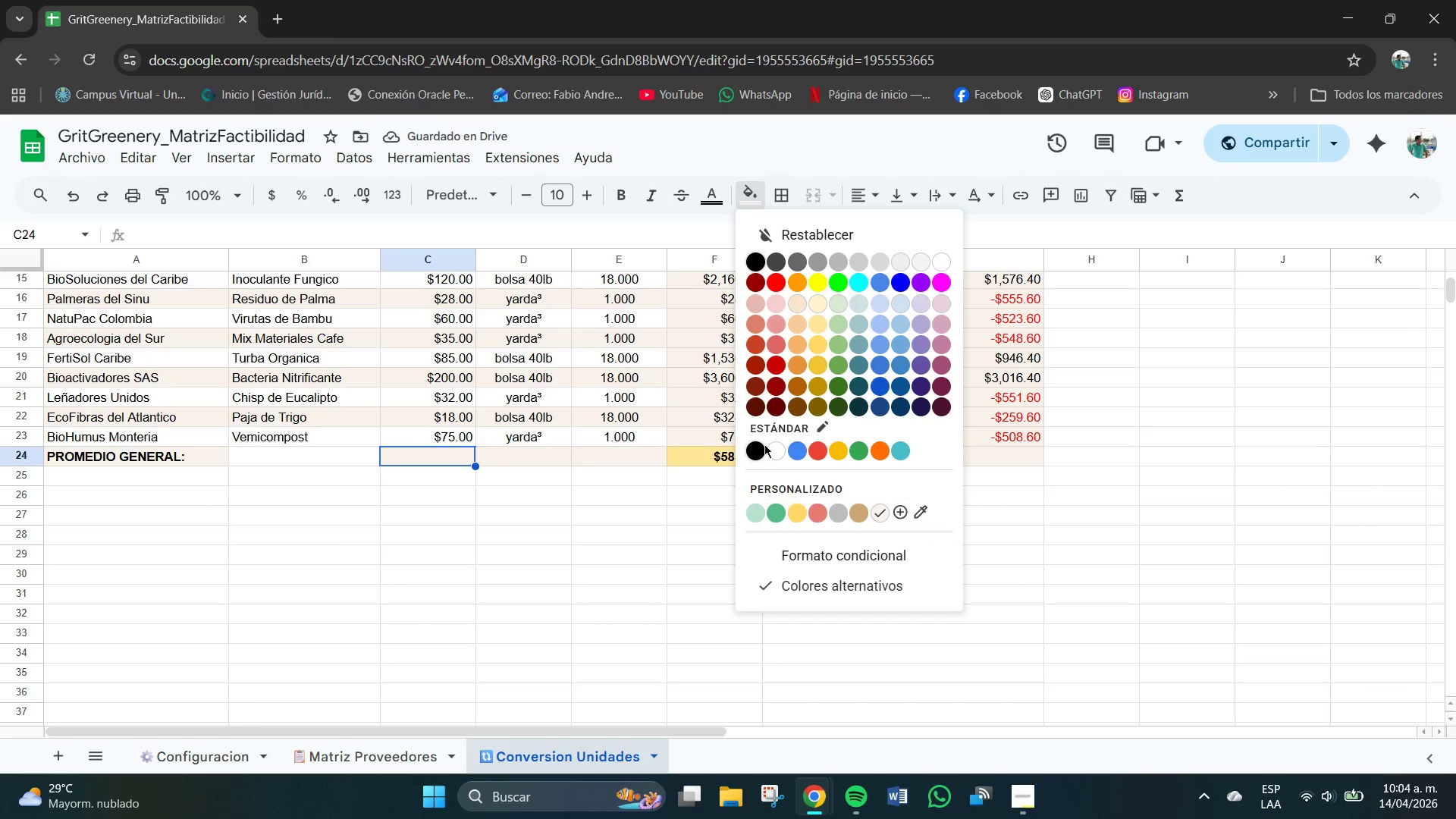 
left_click([779, 450])
 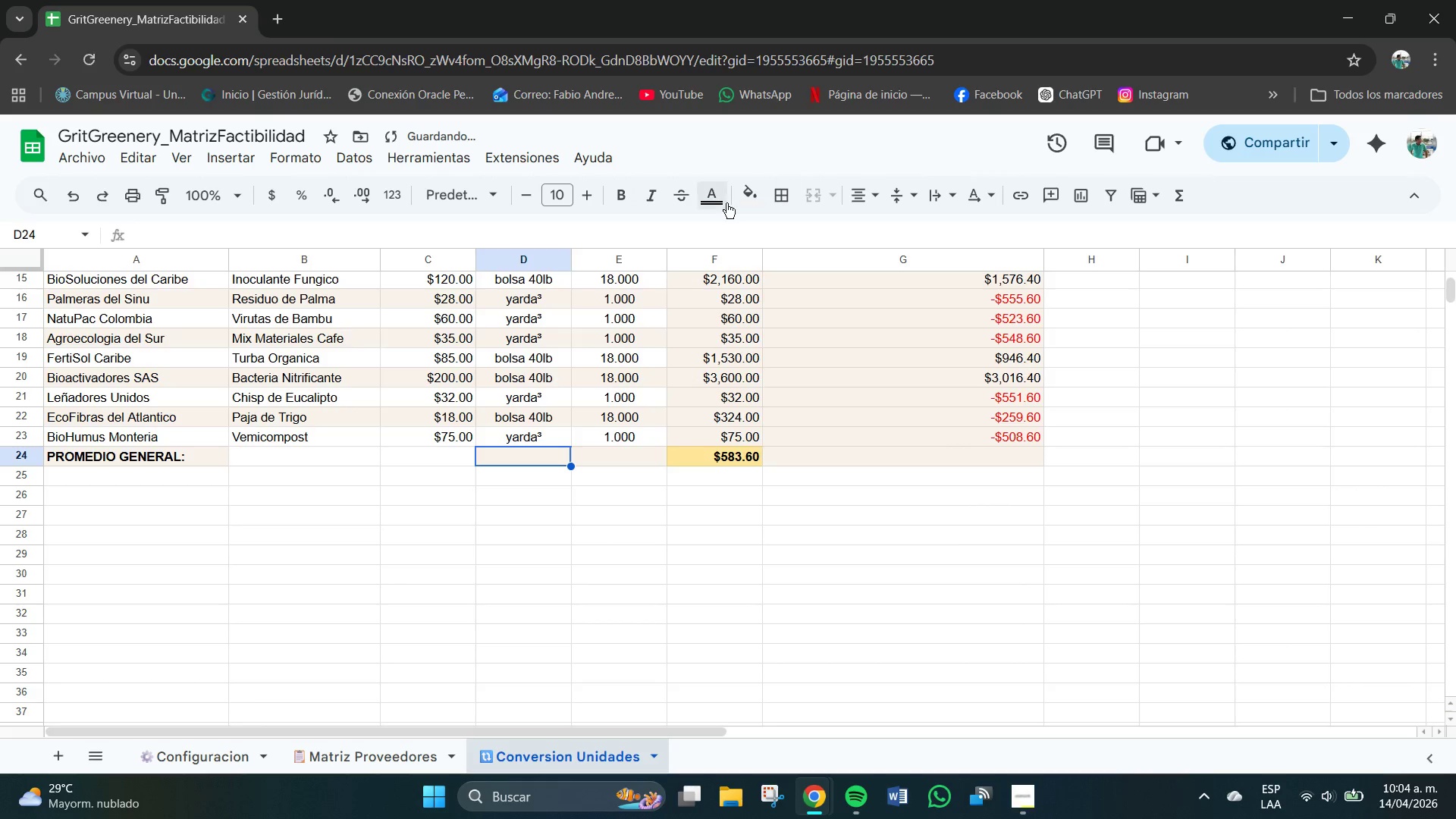 
left_click([742, 196])
 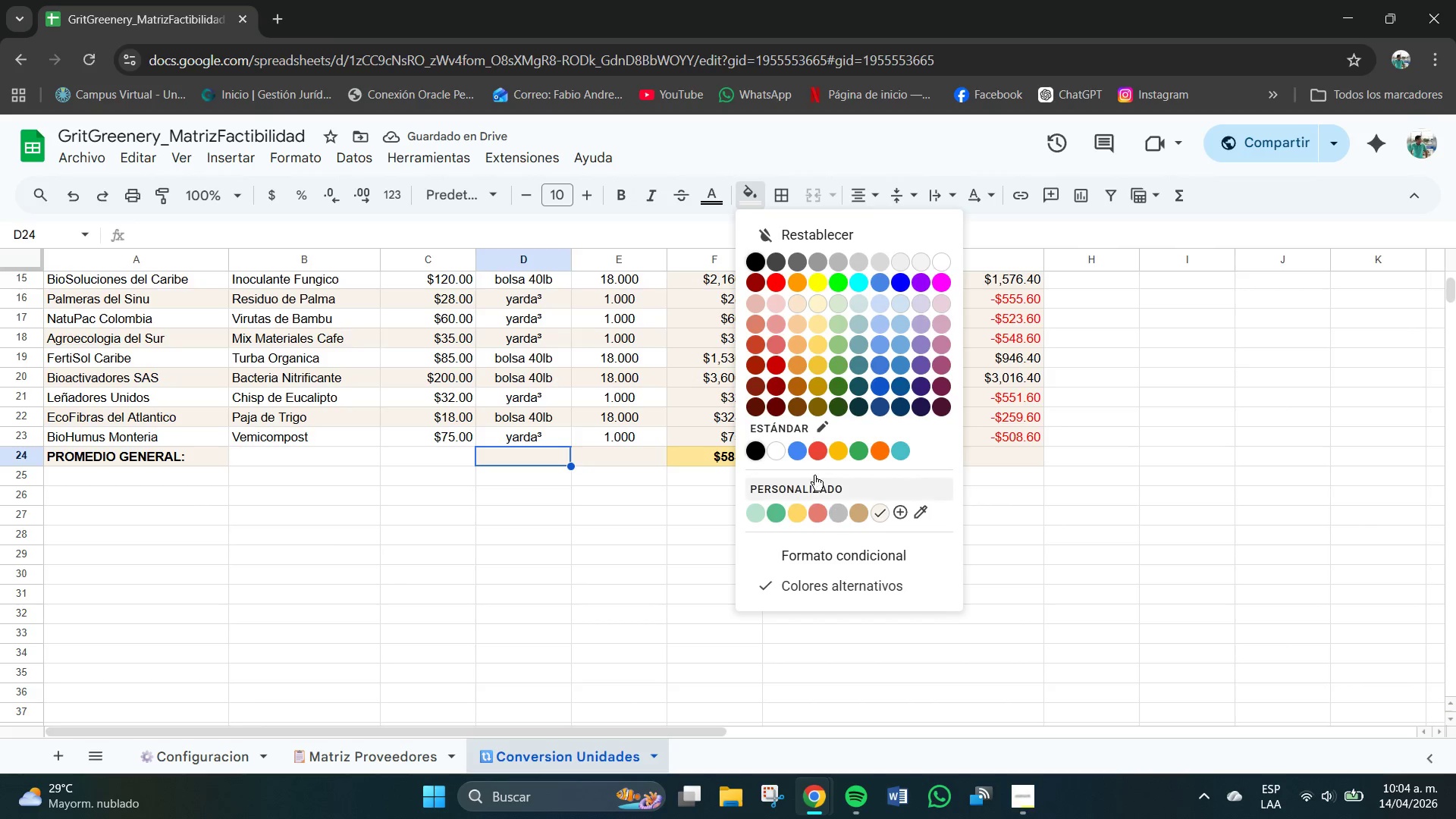 
left_click([779, 444])
 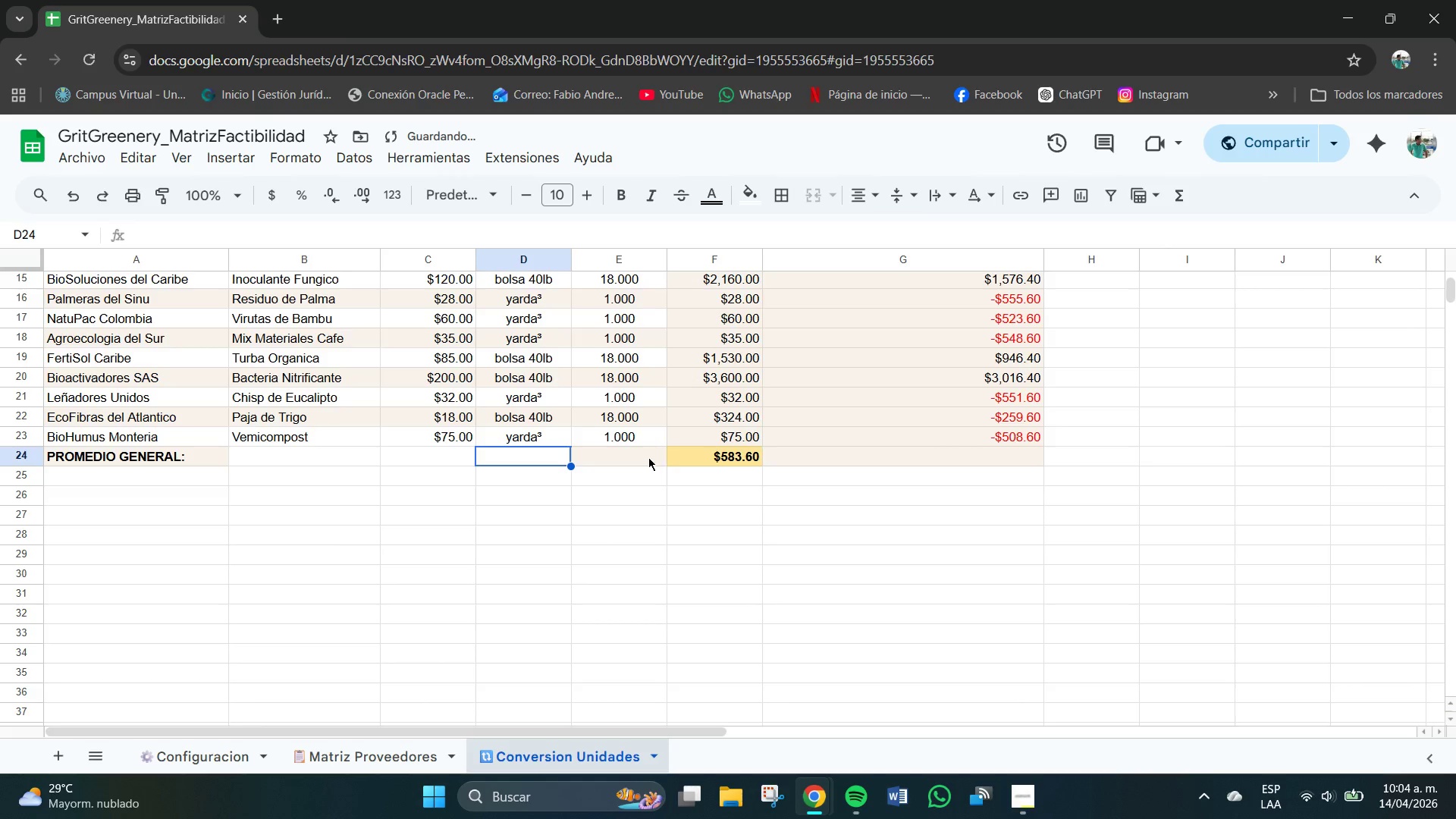 
left_click([634, 456])
 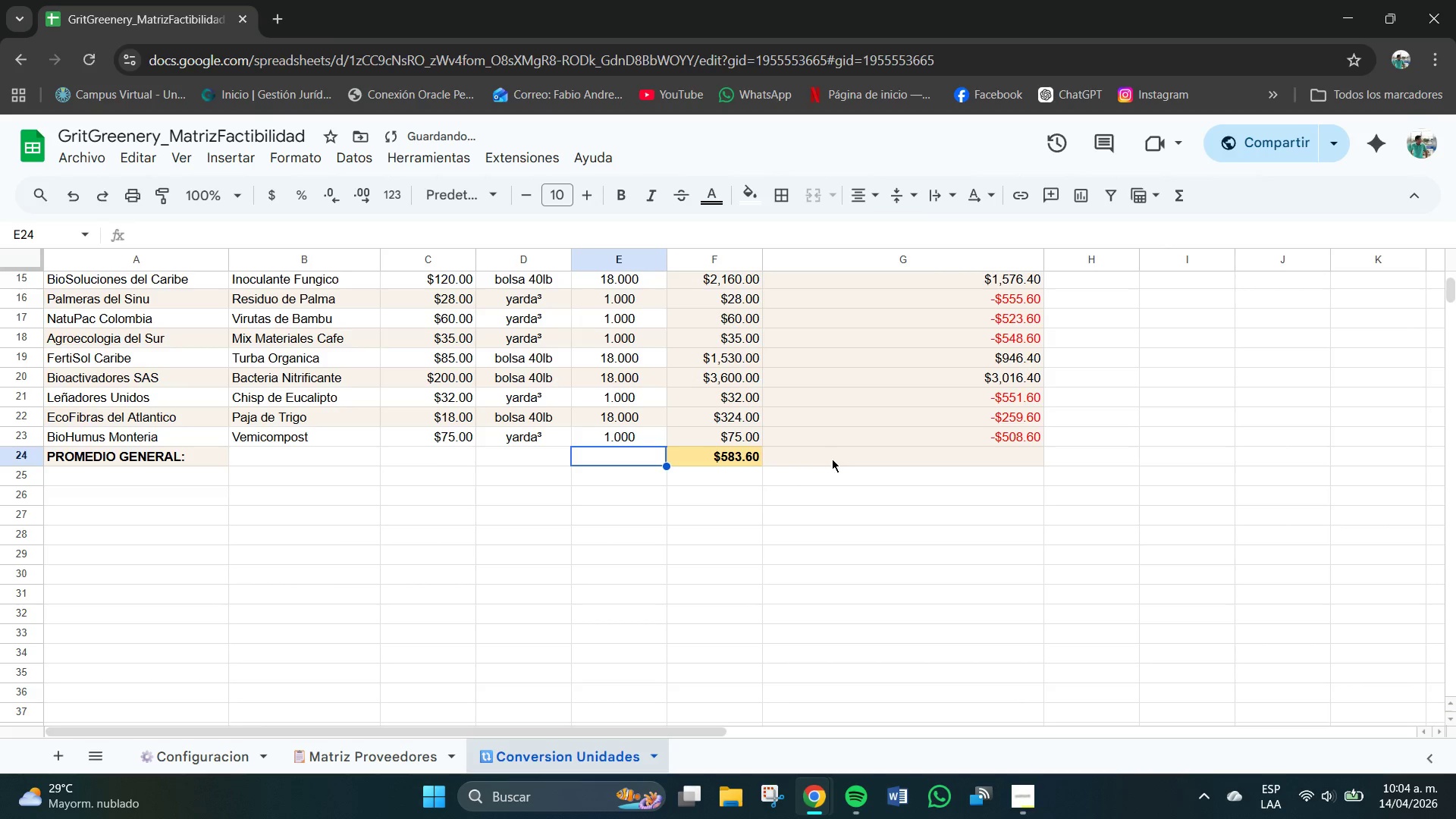 
left_click([752, 199])
 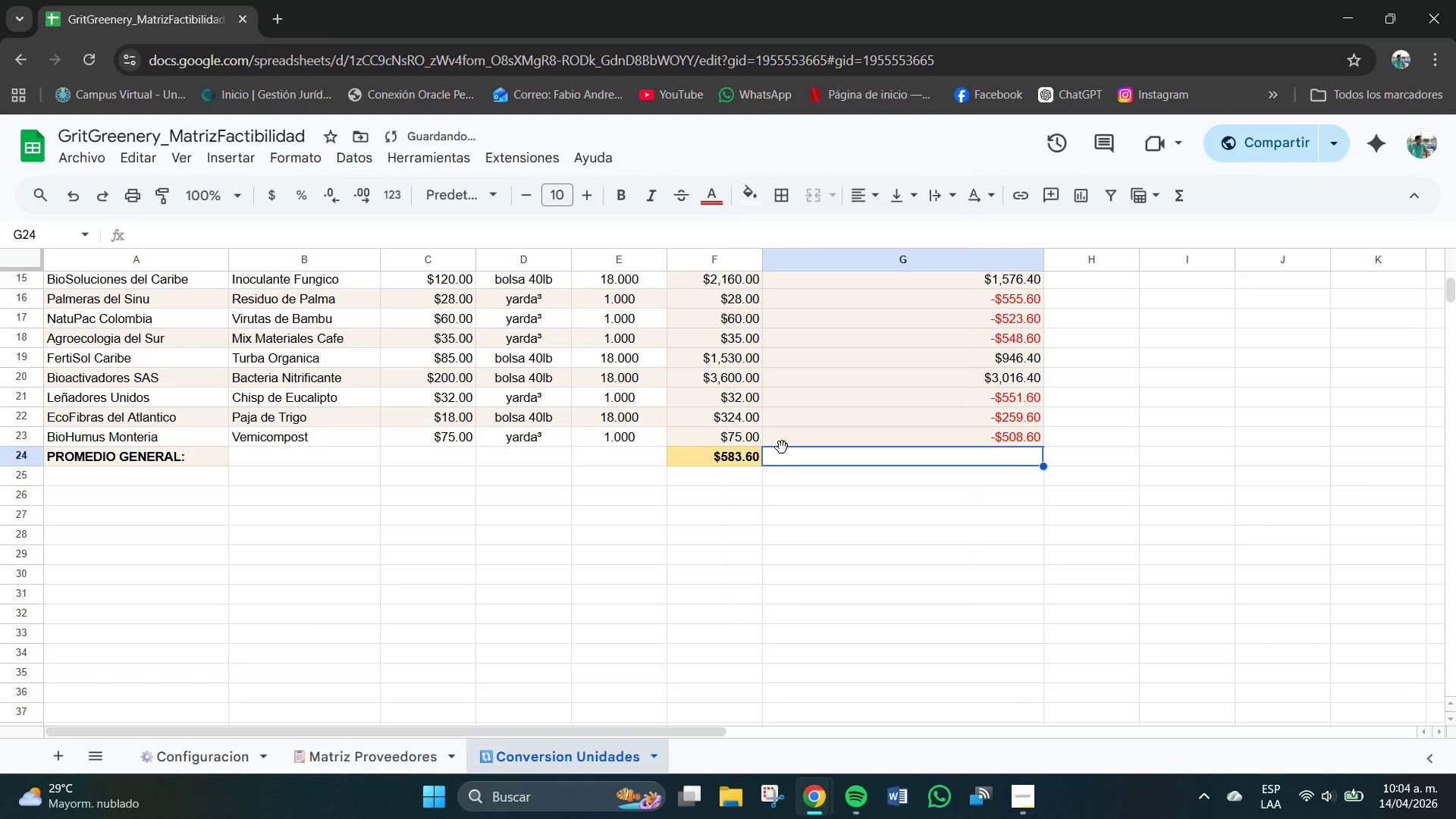 
double_click([832, 541])
 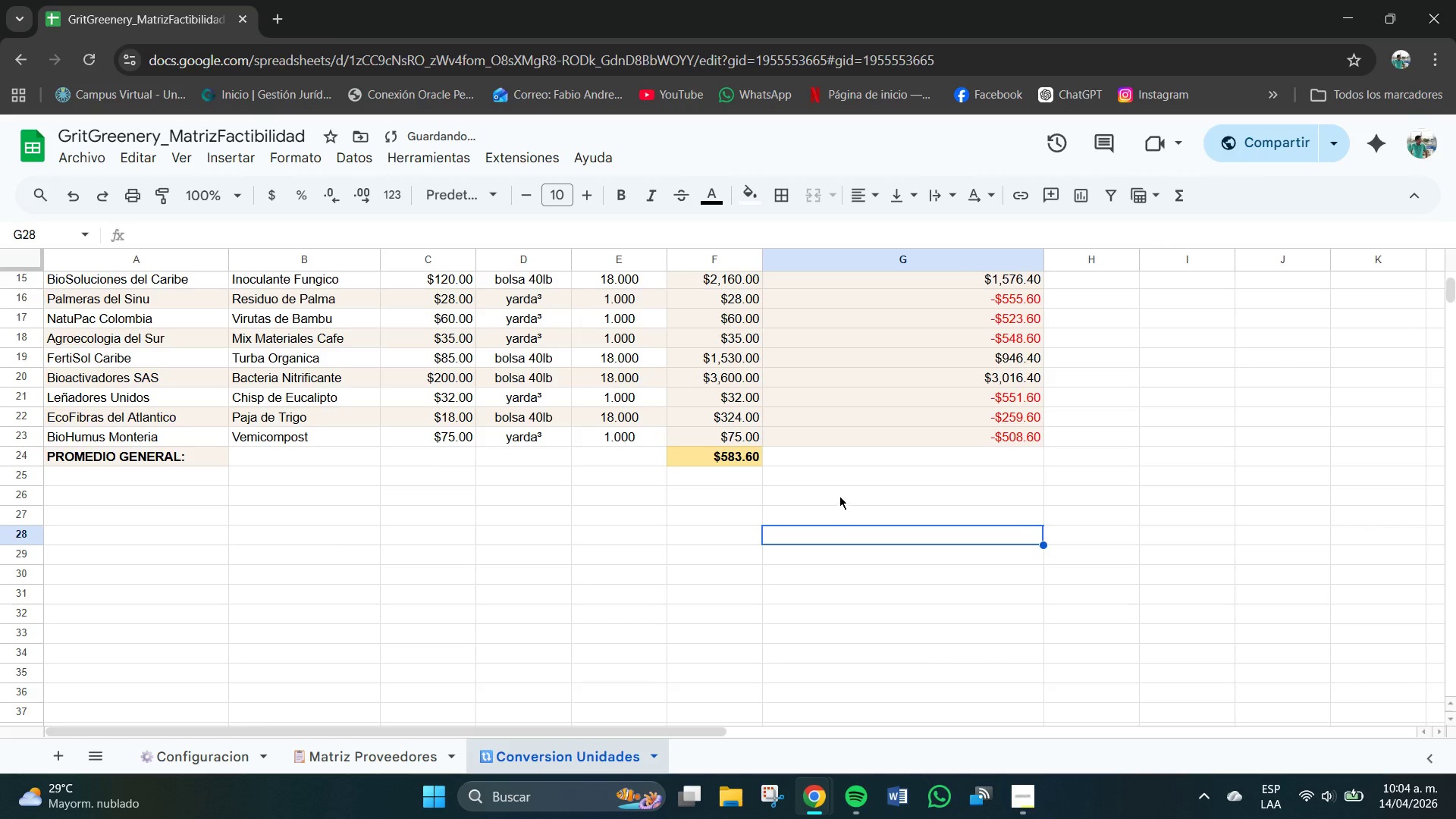 
scroll: coordinate [835, 495], scroll_direction: up, amount: 3.0
 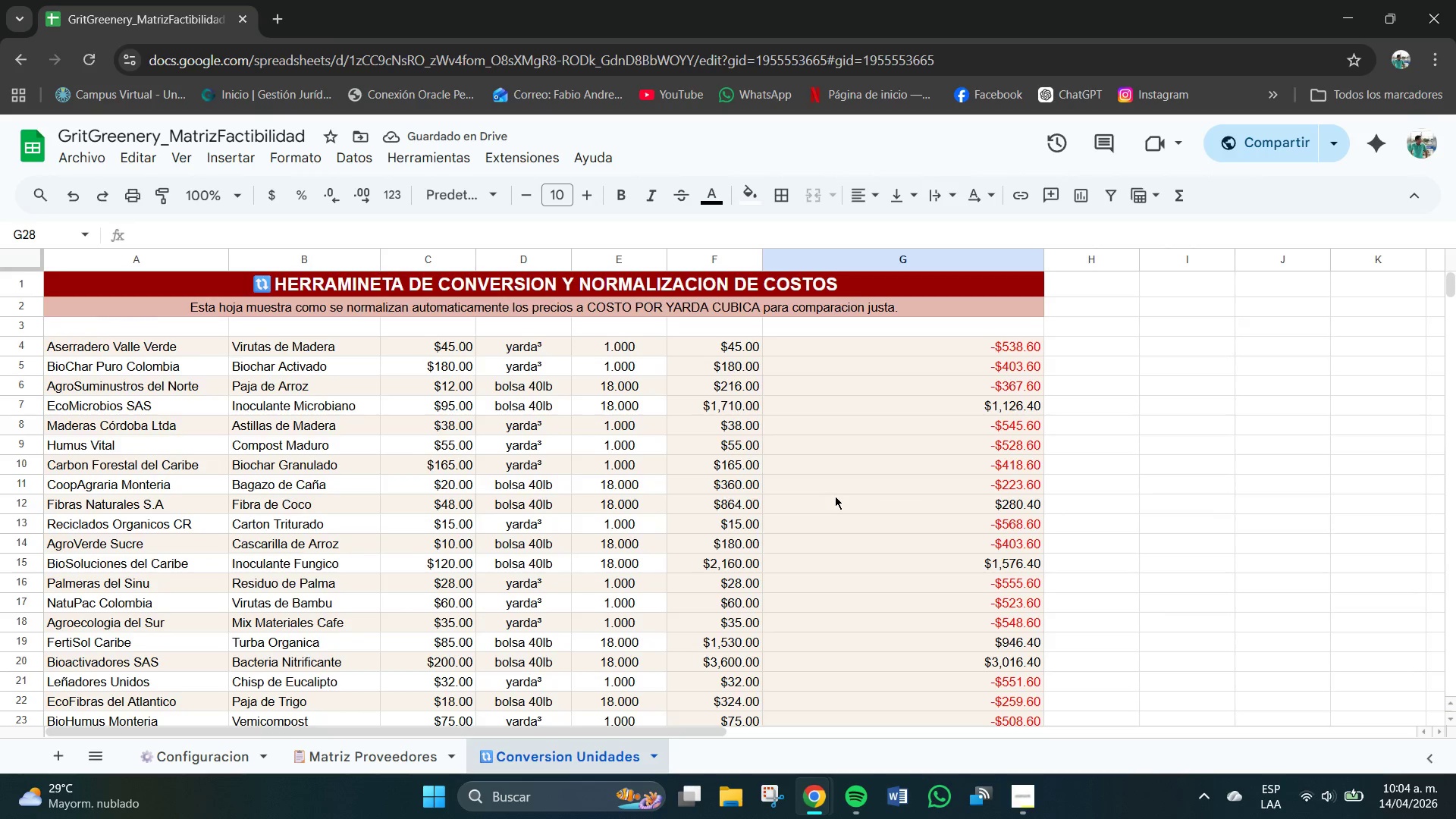 